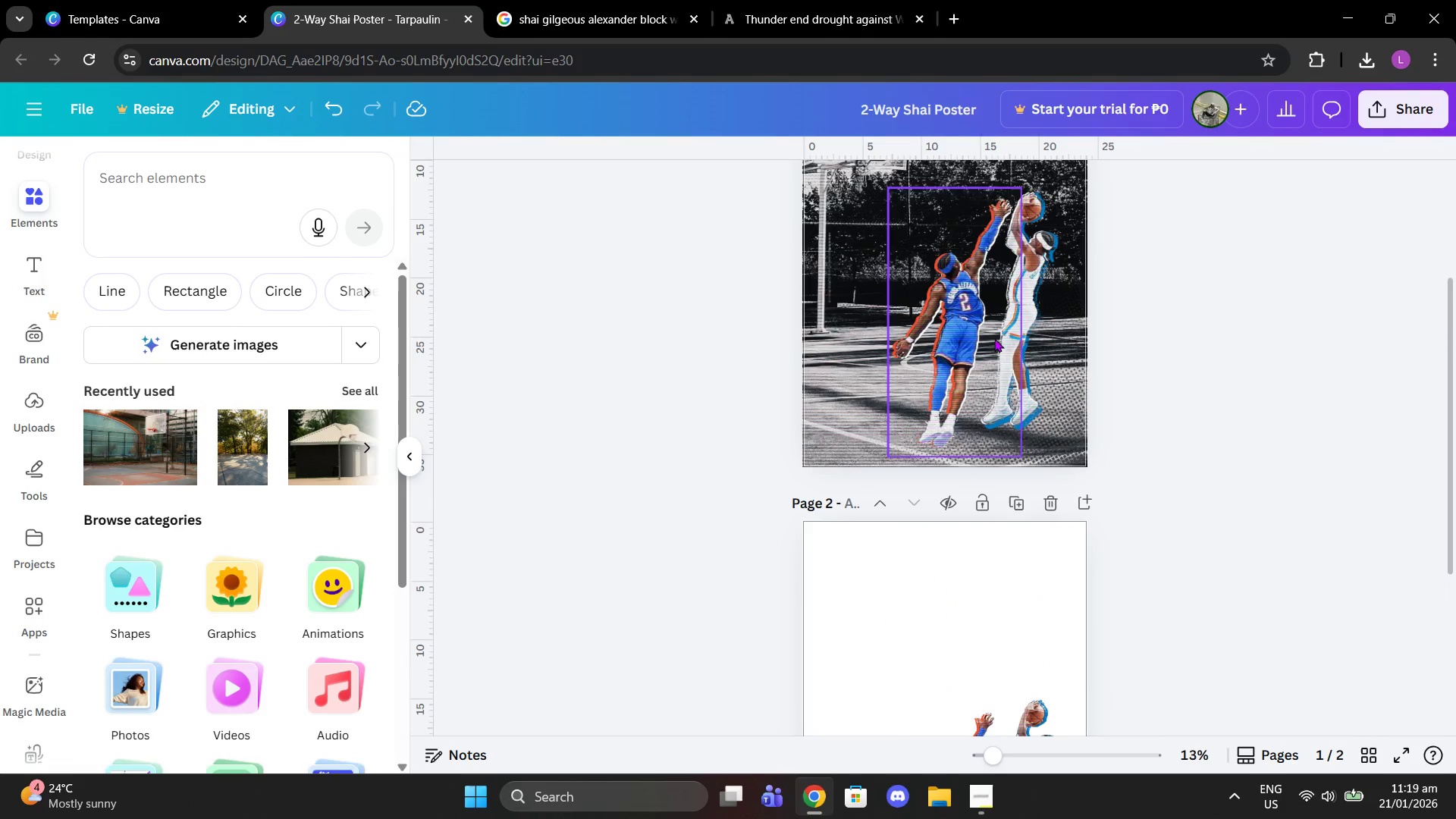 
left_click([959, 332])
 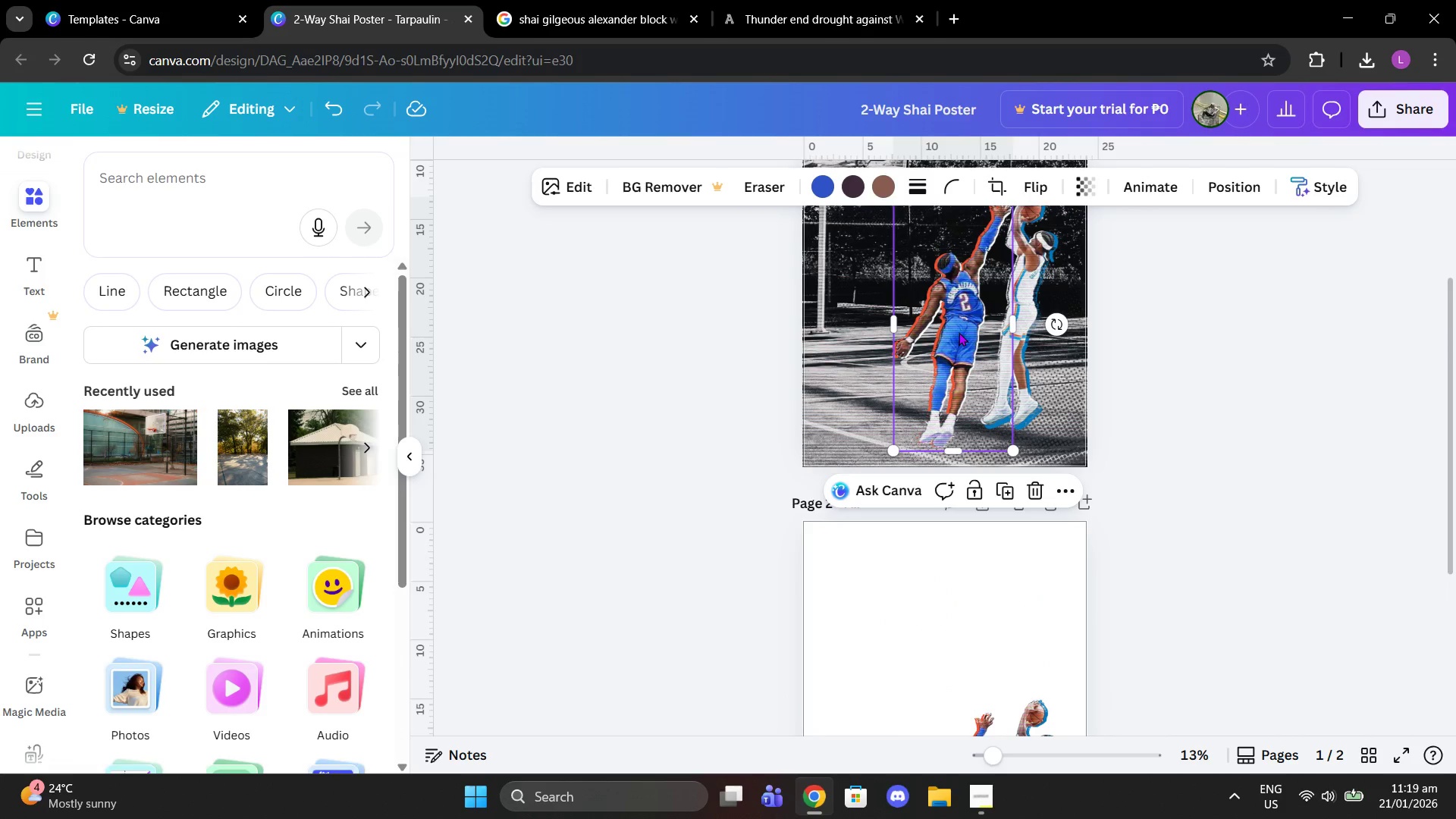 
key(Delete)
 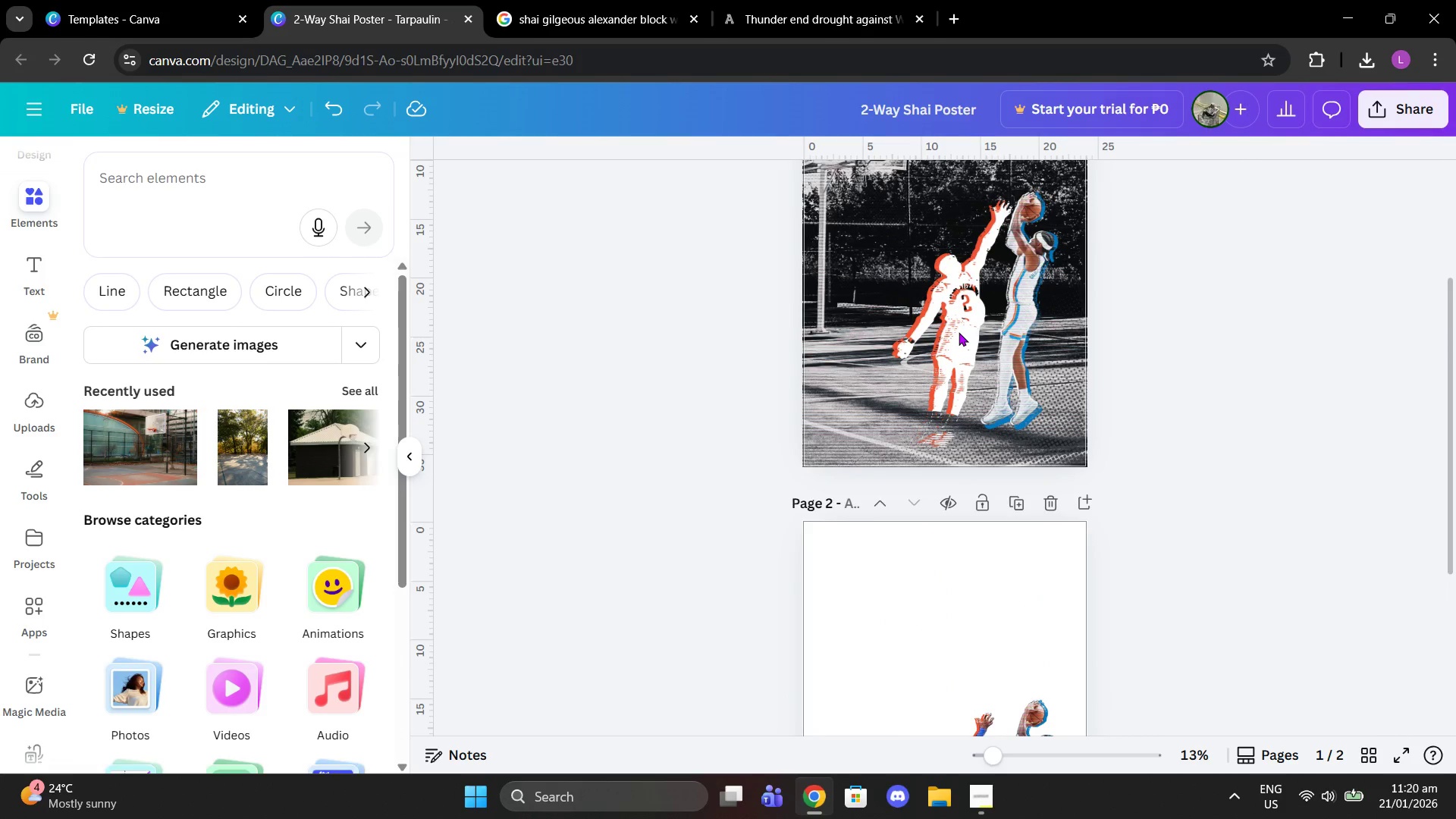 
left_click([959, 332])
 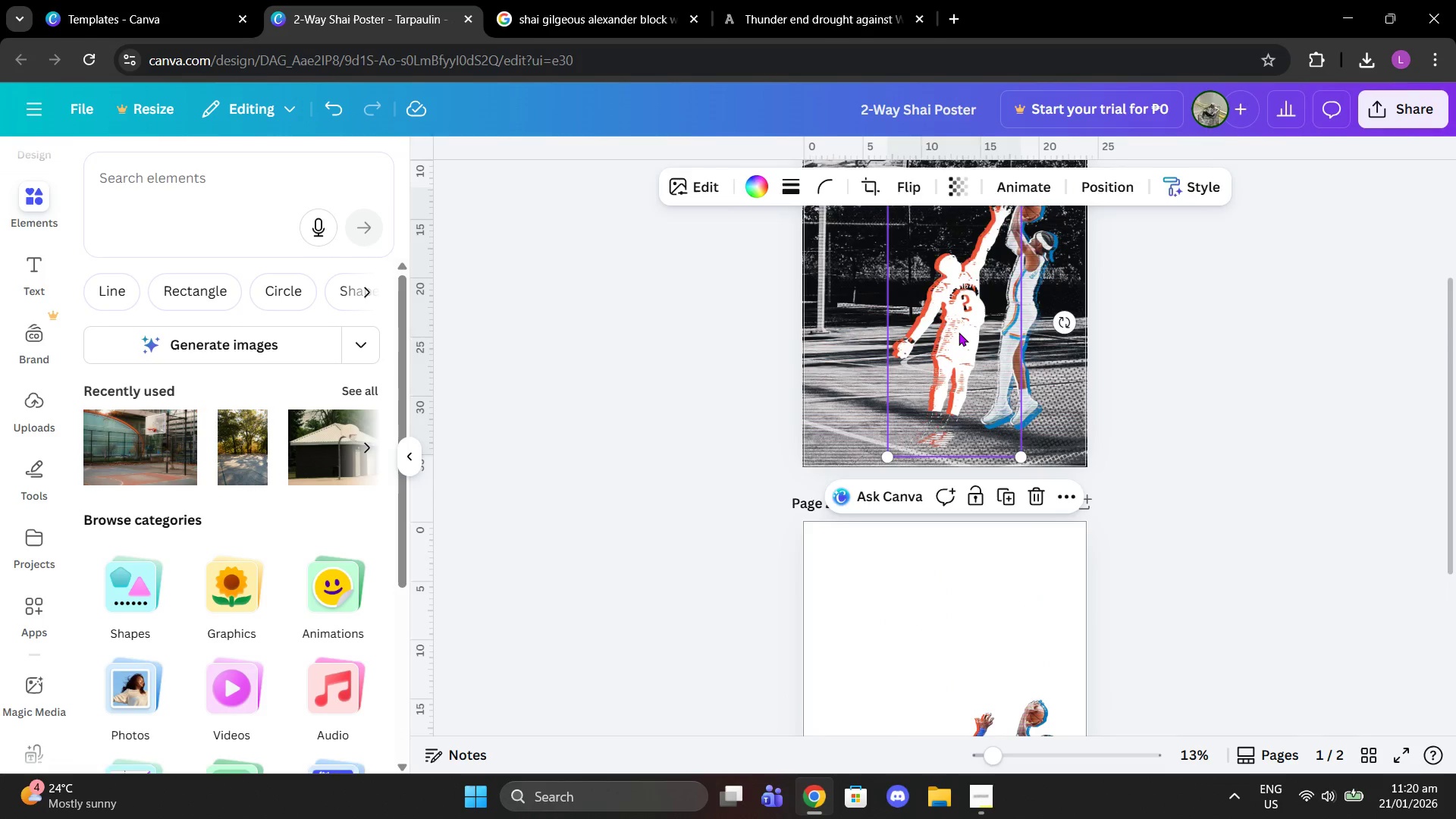 
key(Delete)
 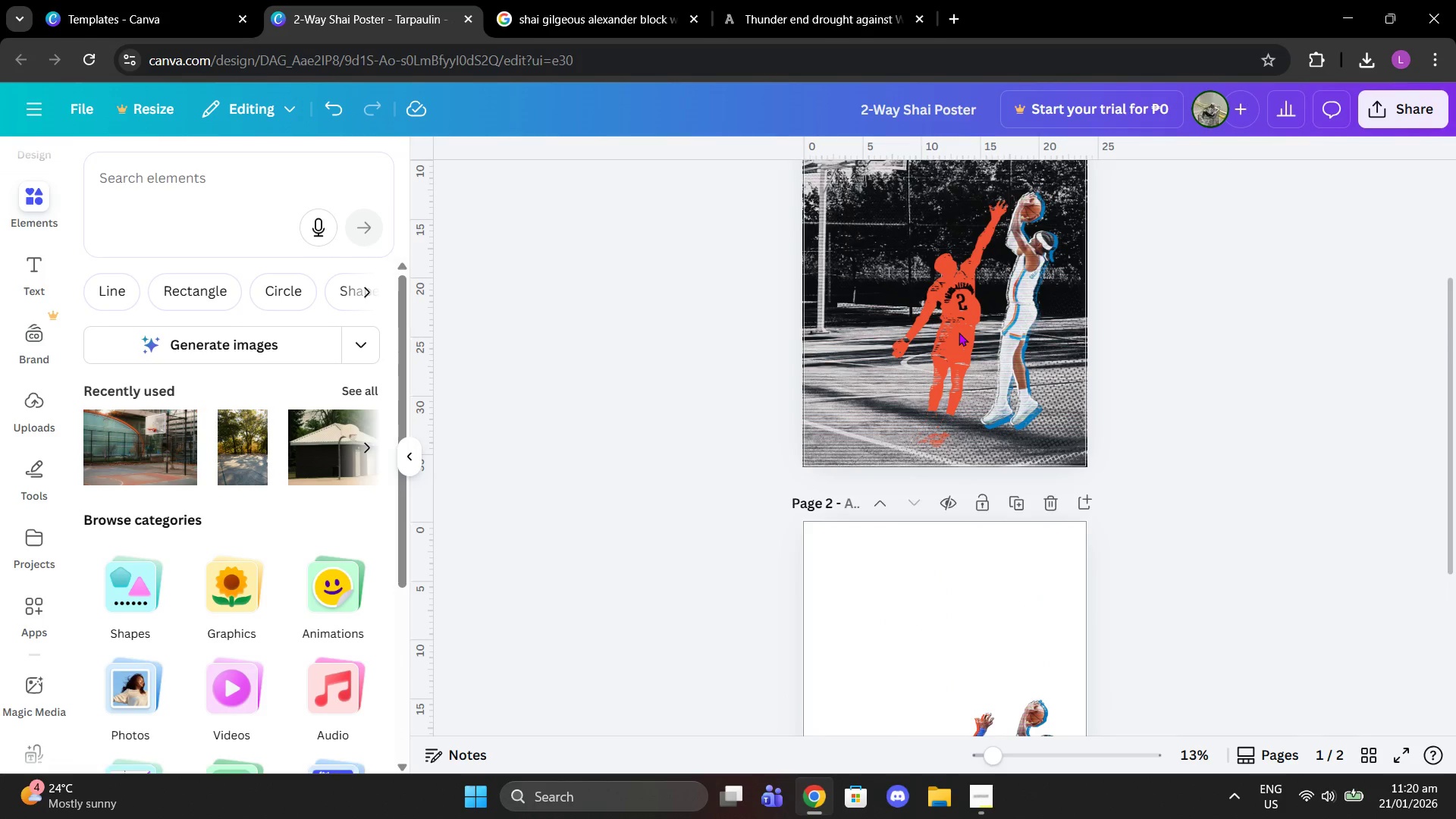 
left_click([959, 332])
 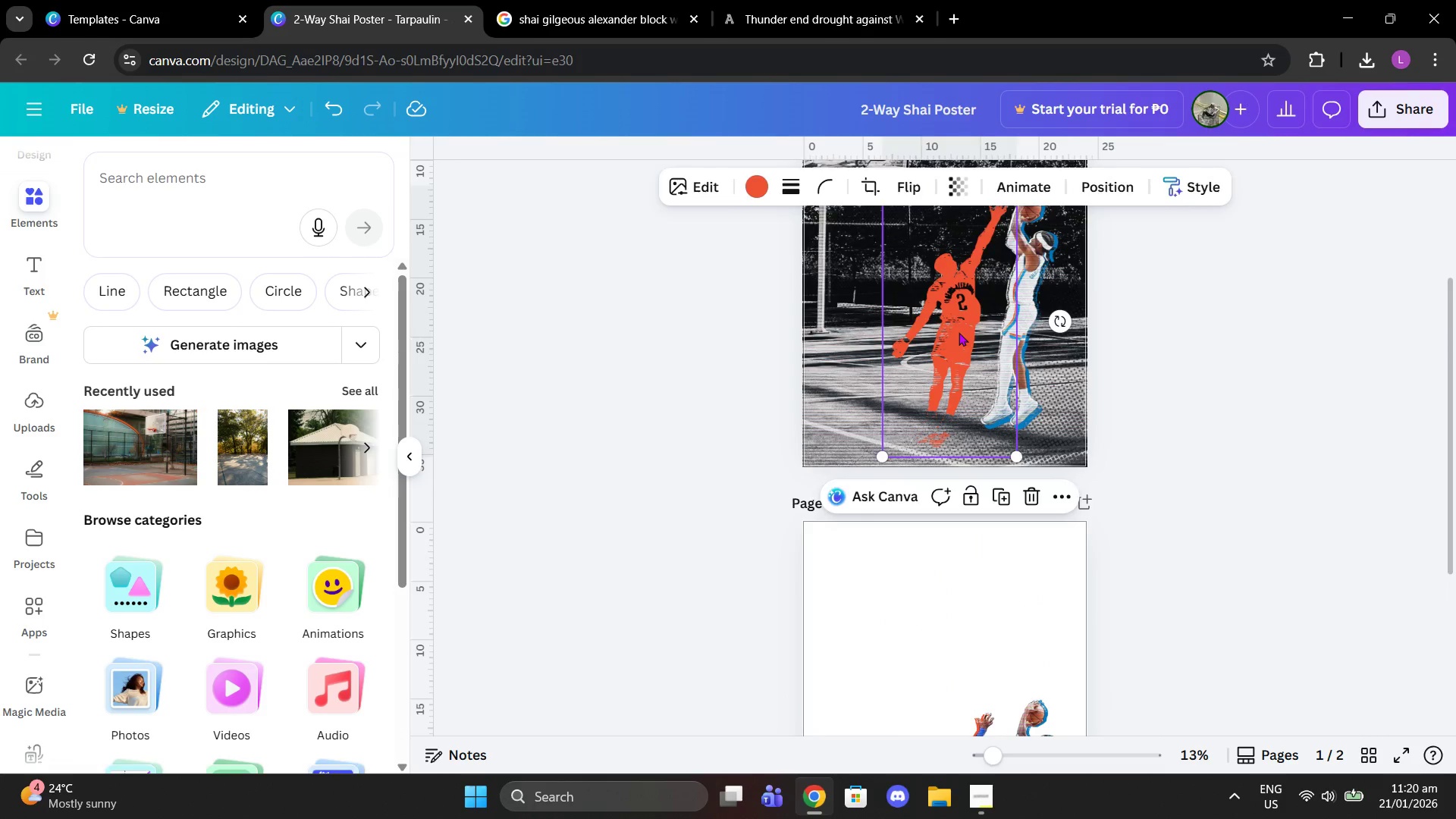 
key(Delete)
 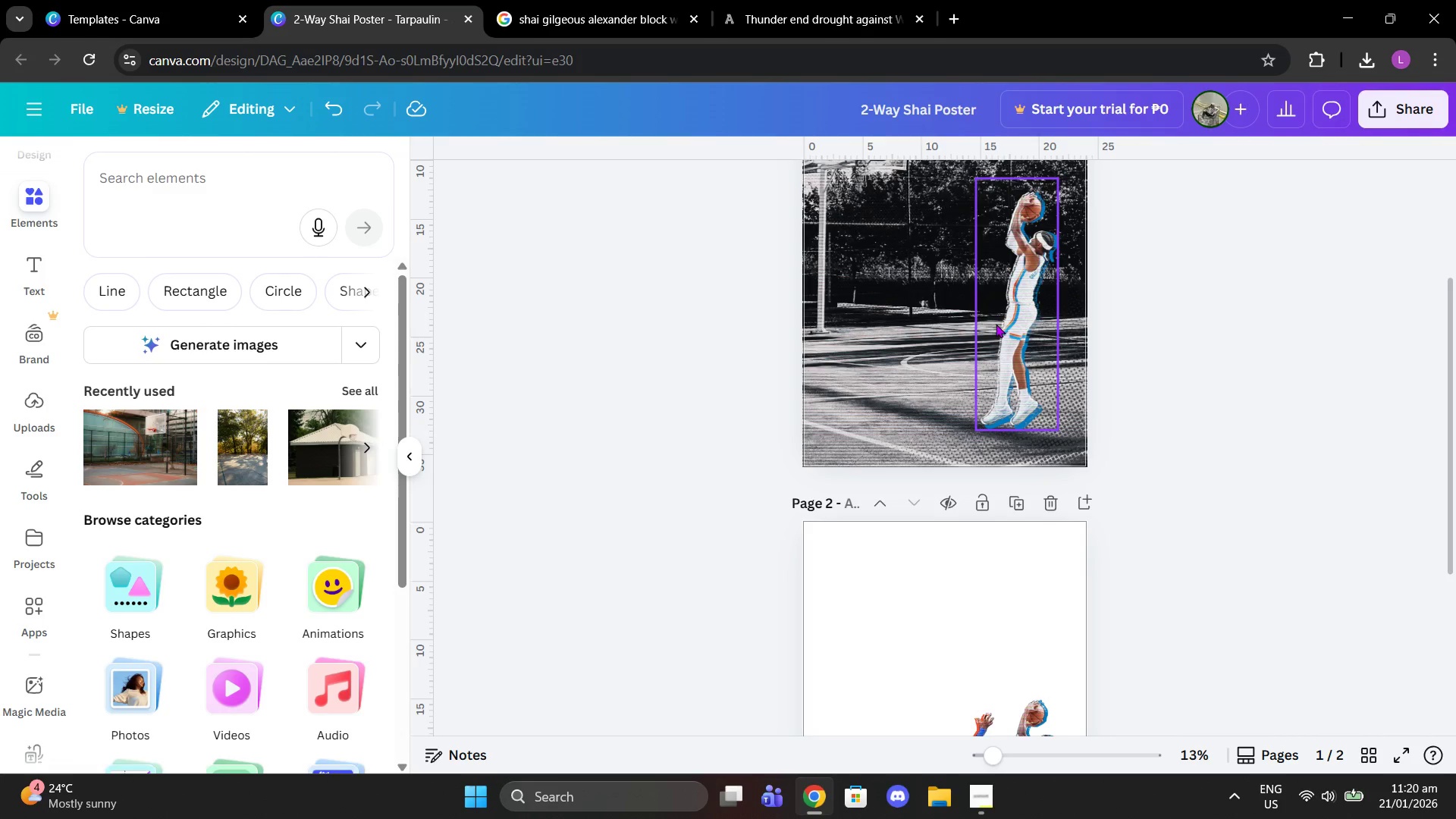 
left_click([996, 324])
 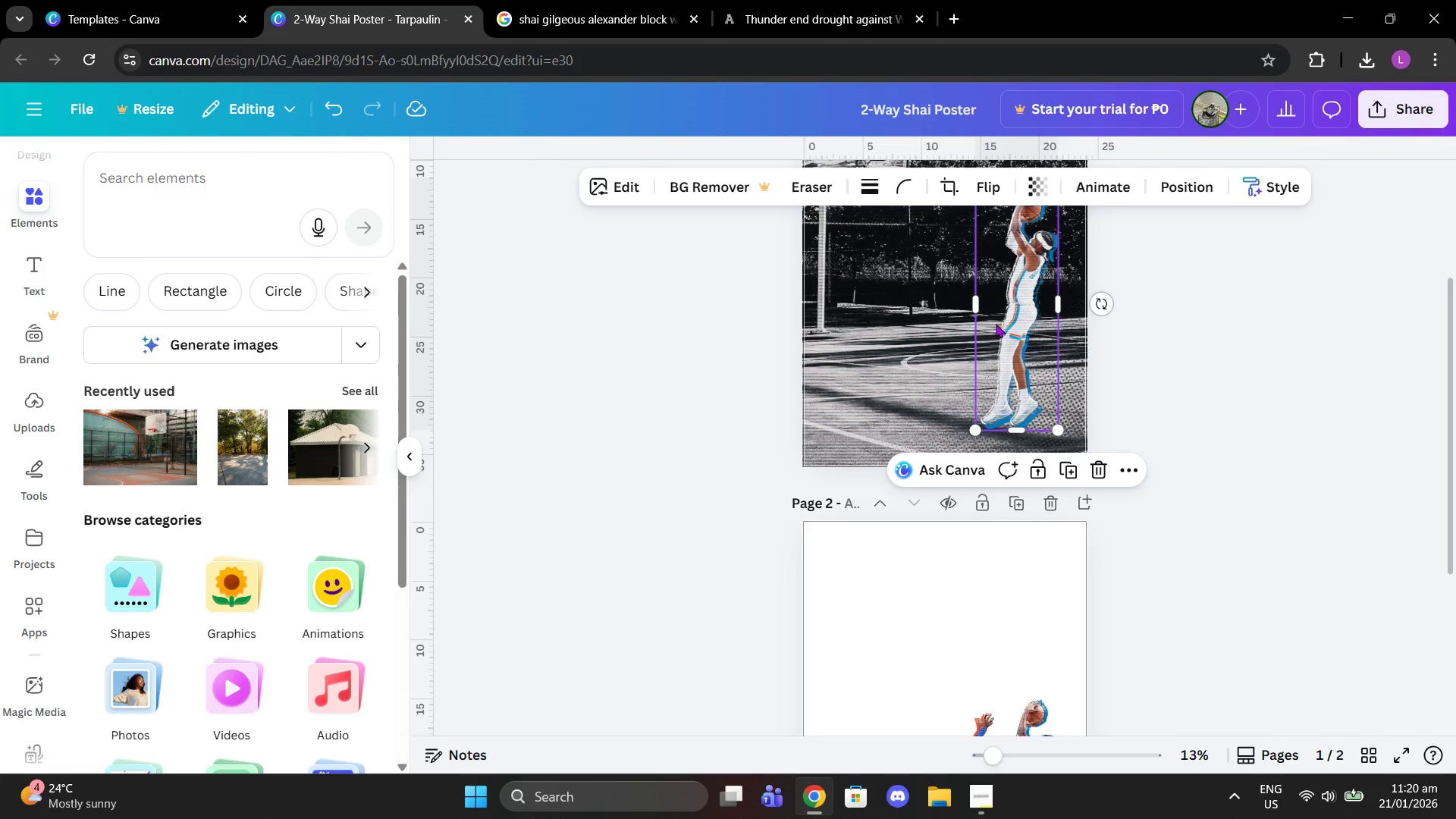 
key(Delete)
 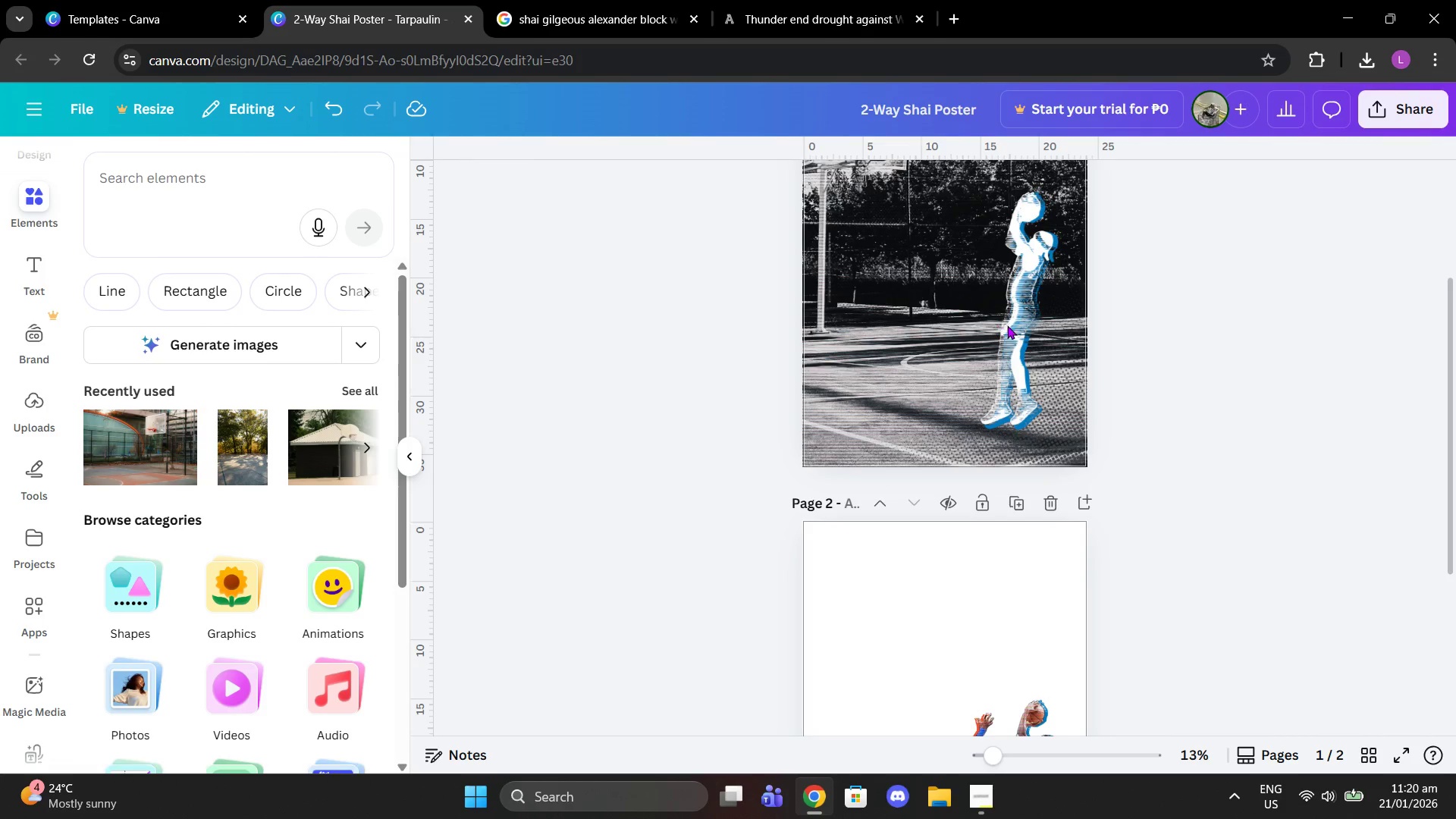 
left_click([1007, 325])
 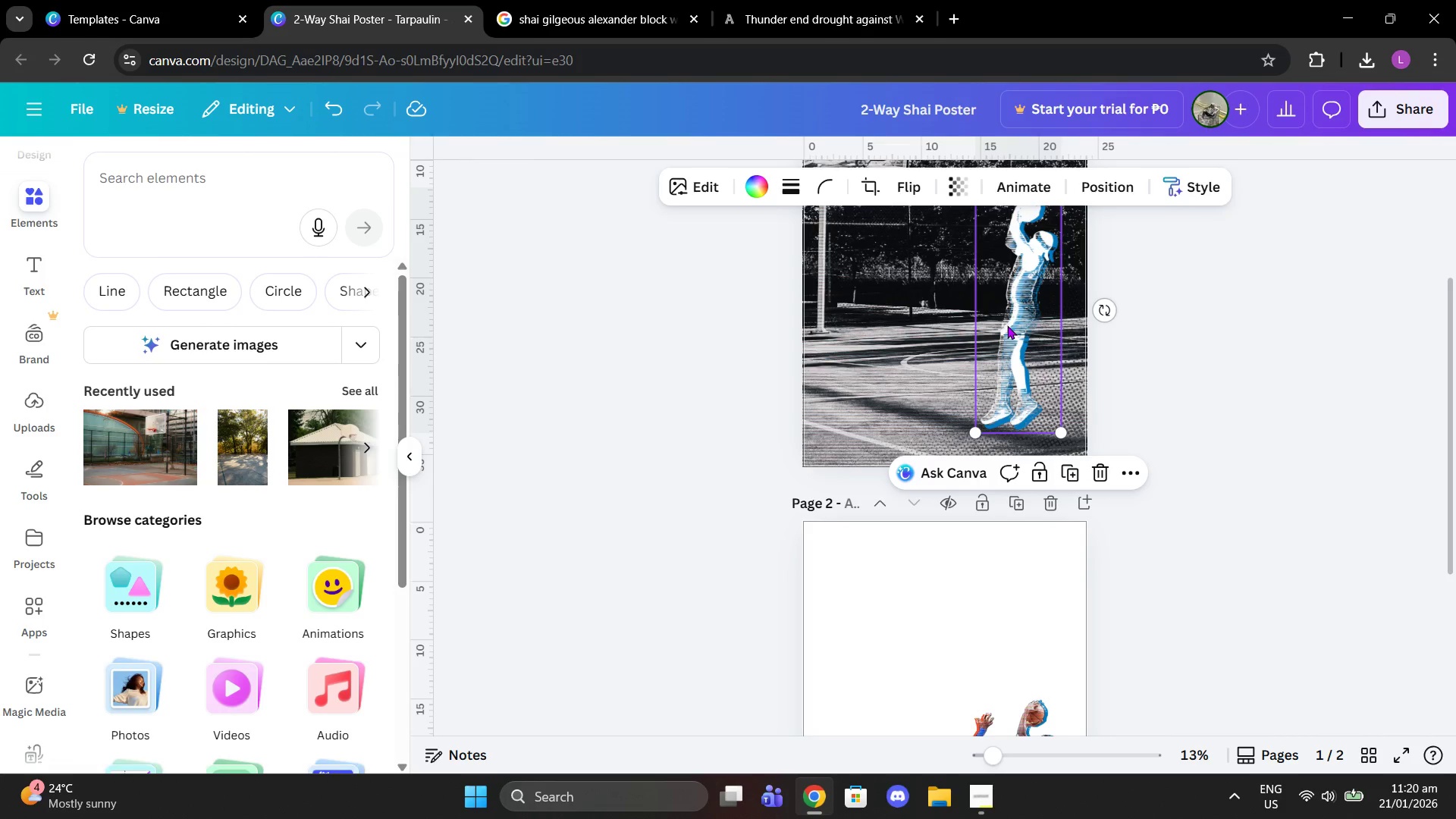 
key(Delete)
 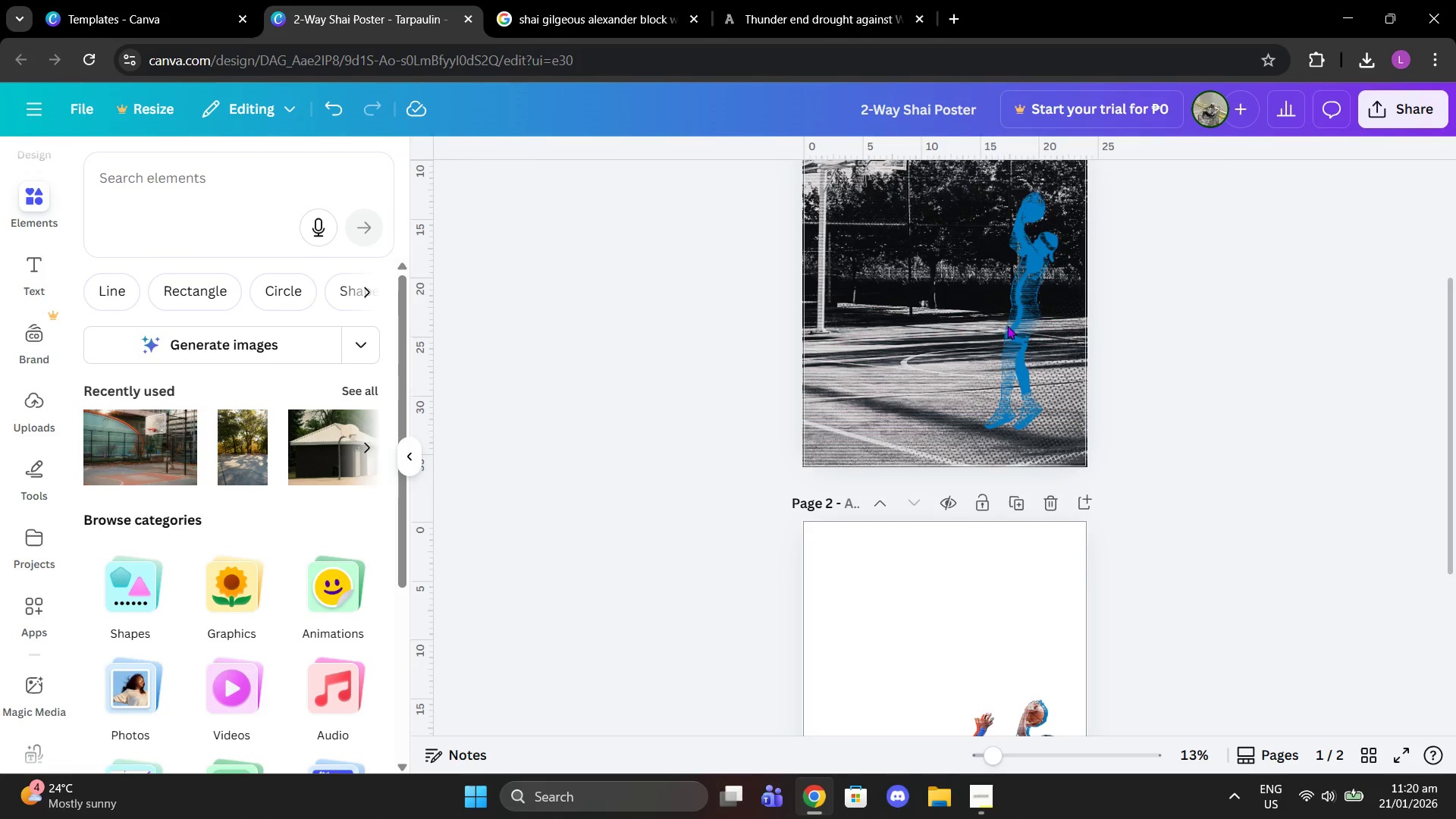 
double_click([1007, 325])
 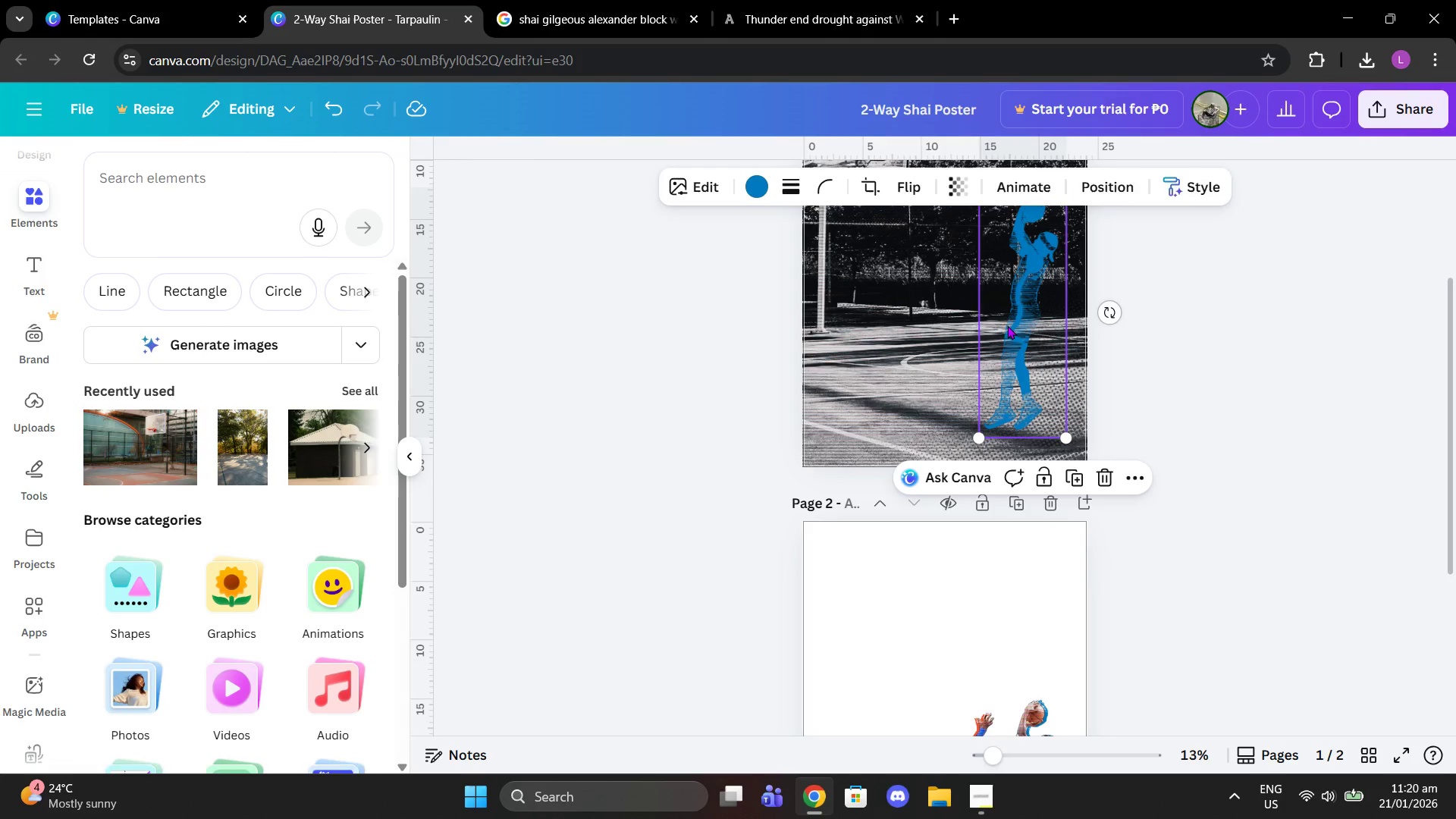 
key(Delete)
 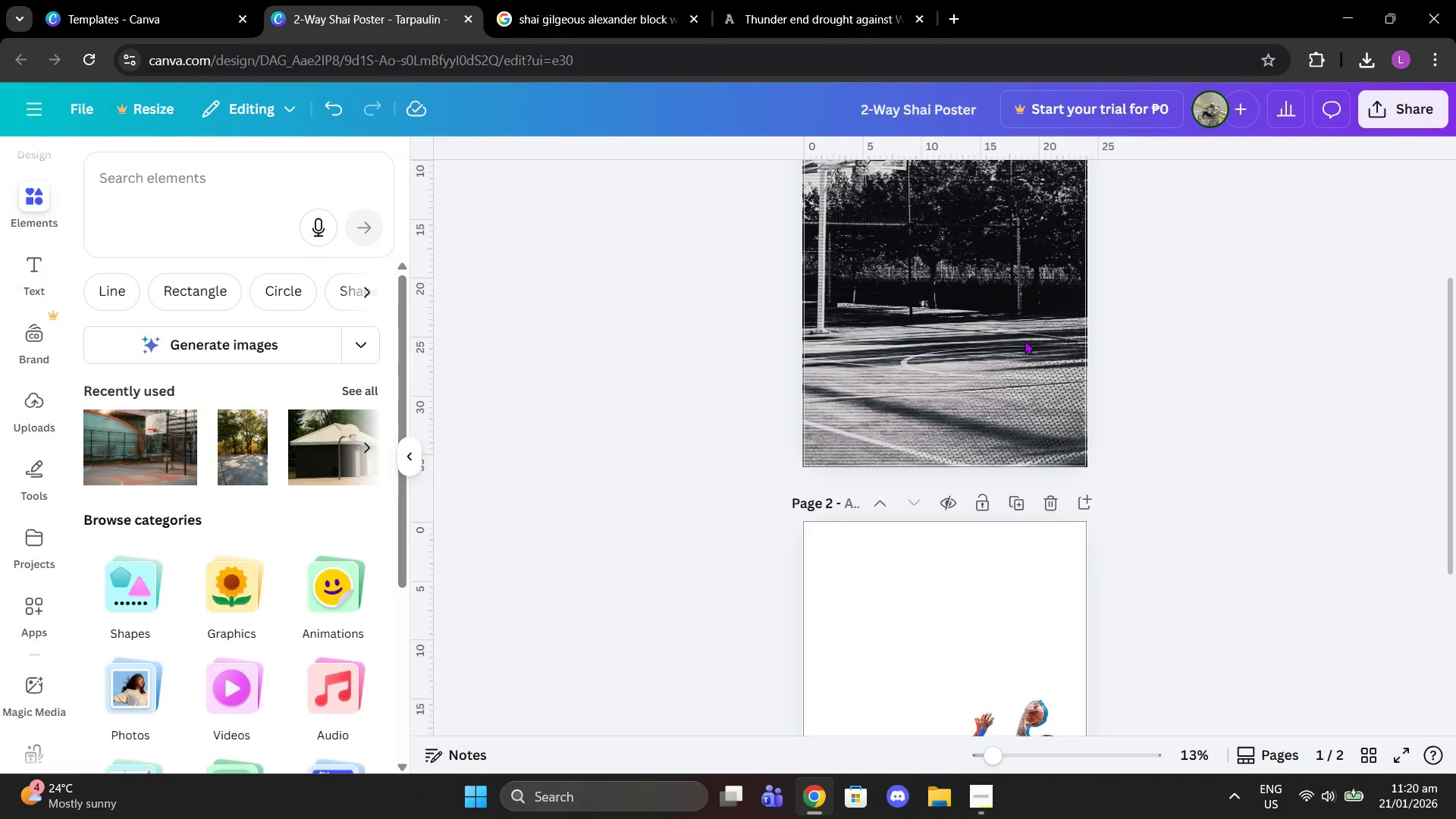 
scroll: coordinate [1028, 350], scroll_direction: down, amount: 2.0
 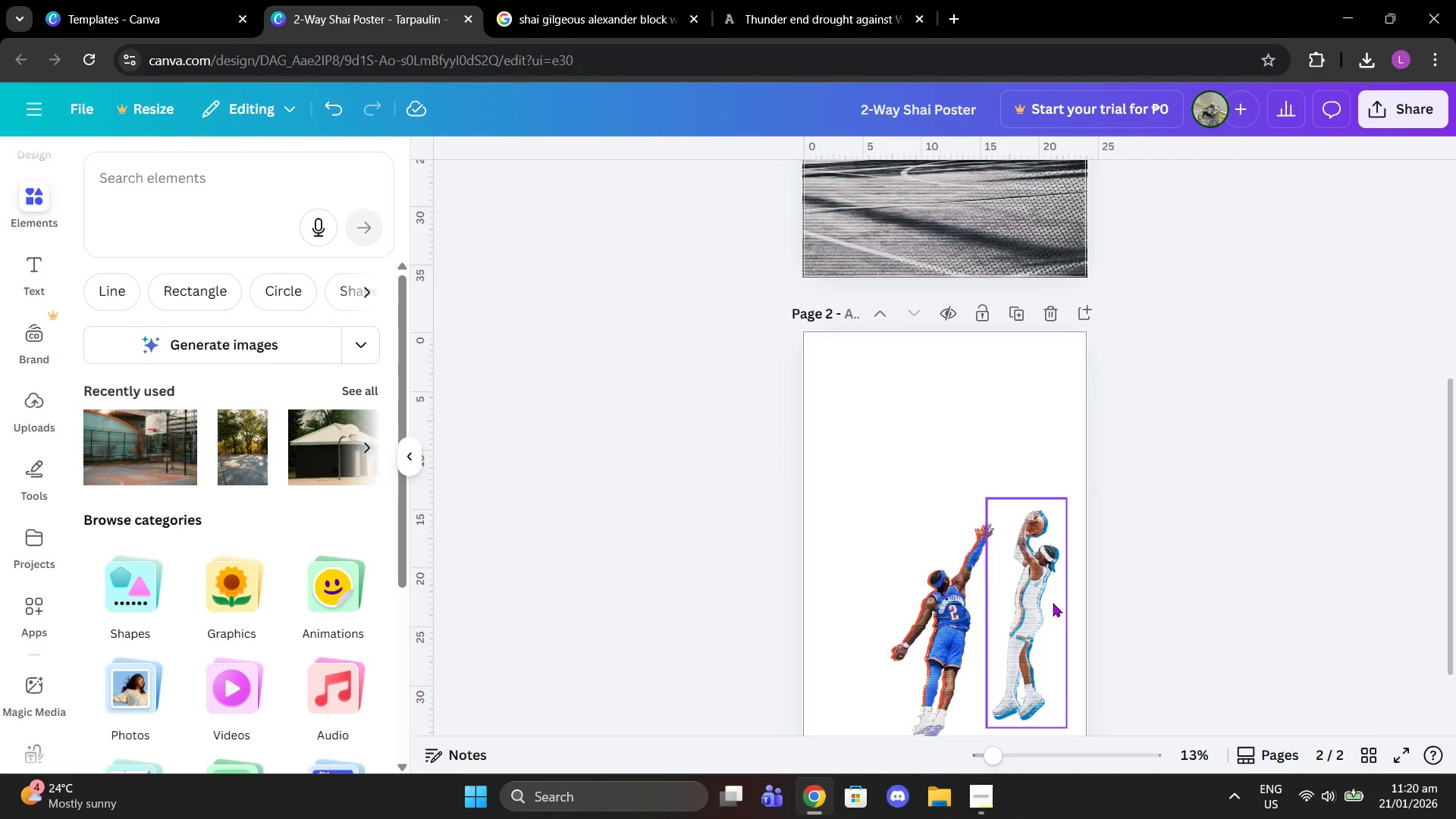 
left_click_drag(start_coordinate=[1043, 600], to_coordinate=[1029, 367])
 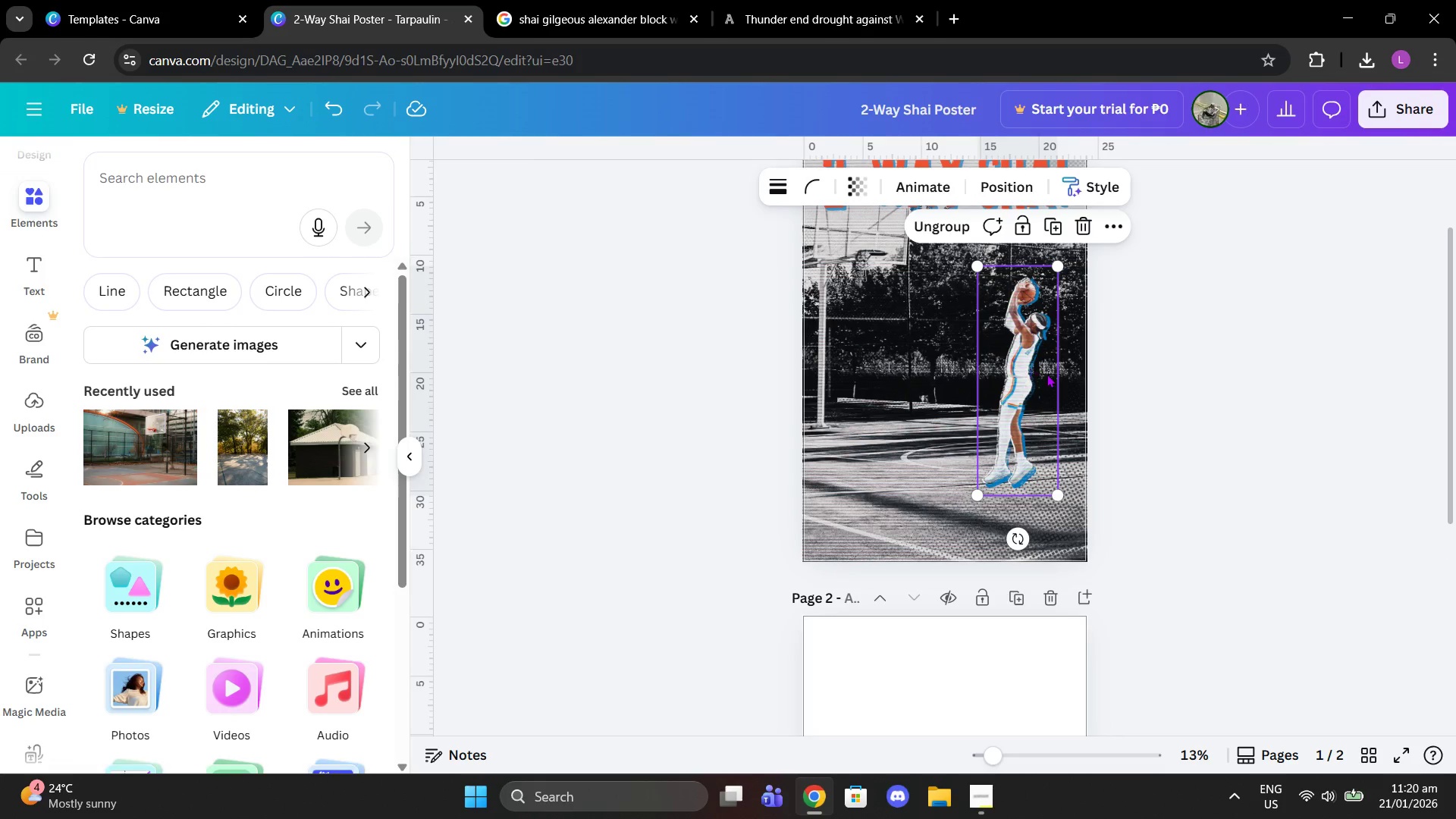 
scroll: coordinate [1027, 337], scroll_direction: up, amount: 3.0
 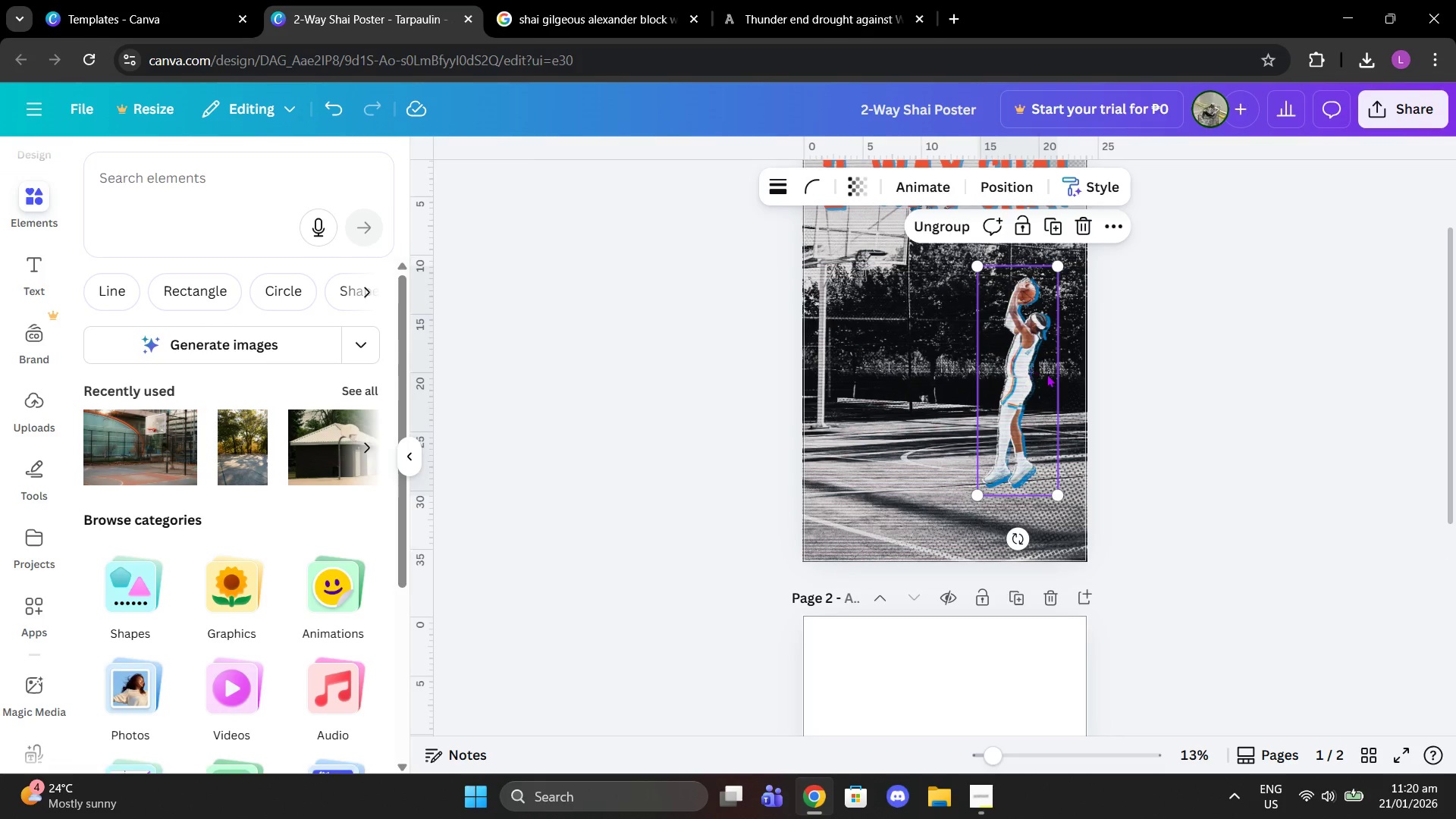 
left_click_drag(start_coordinate=[1035, 381], to_coordinate=[1036, 386])
 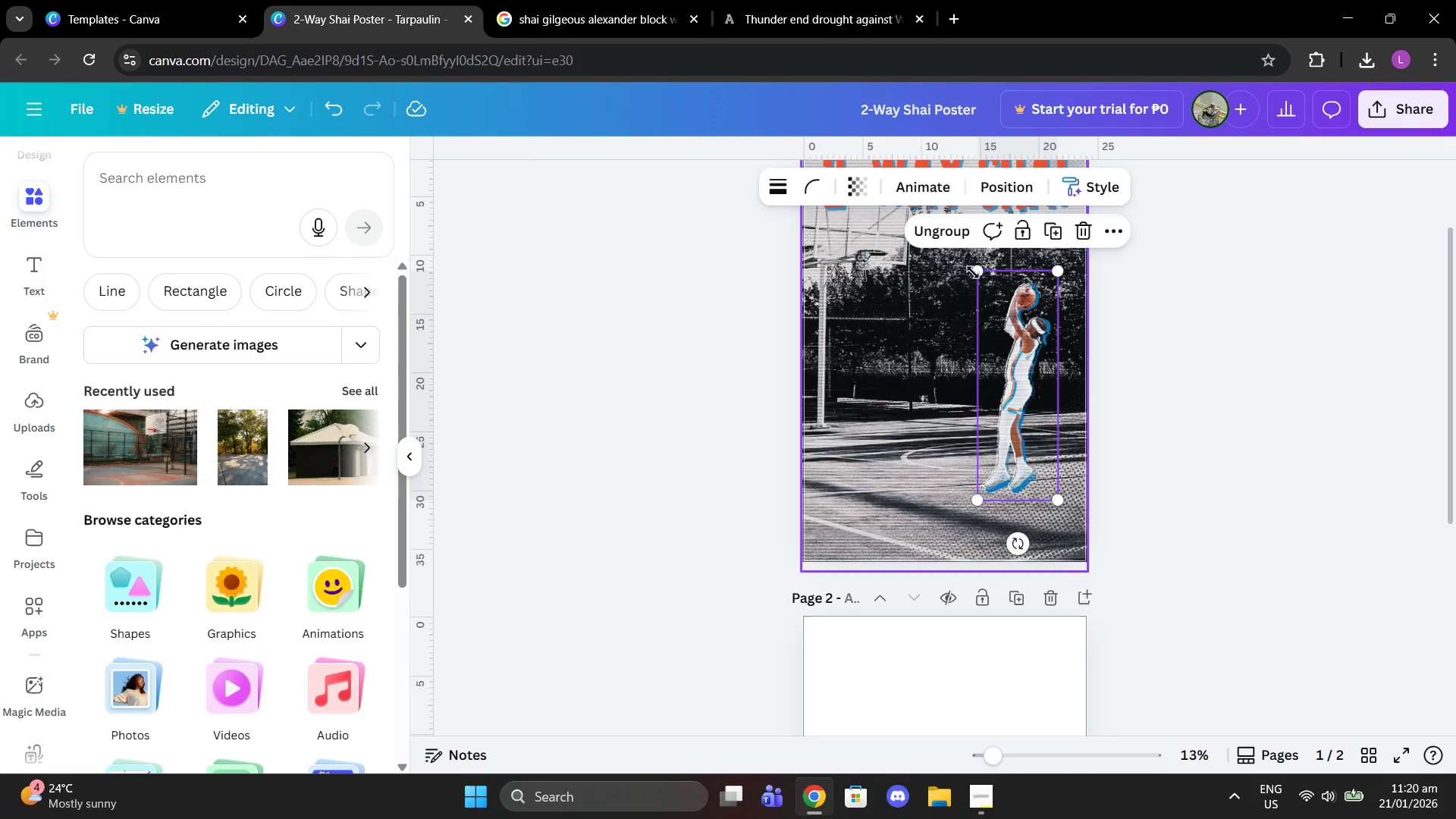 
left_click([970, 265])
 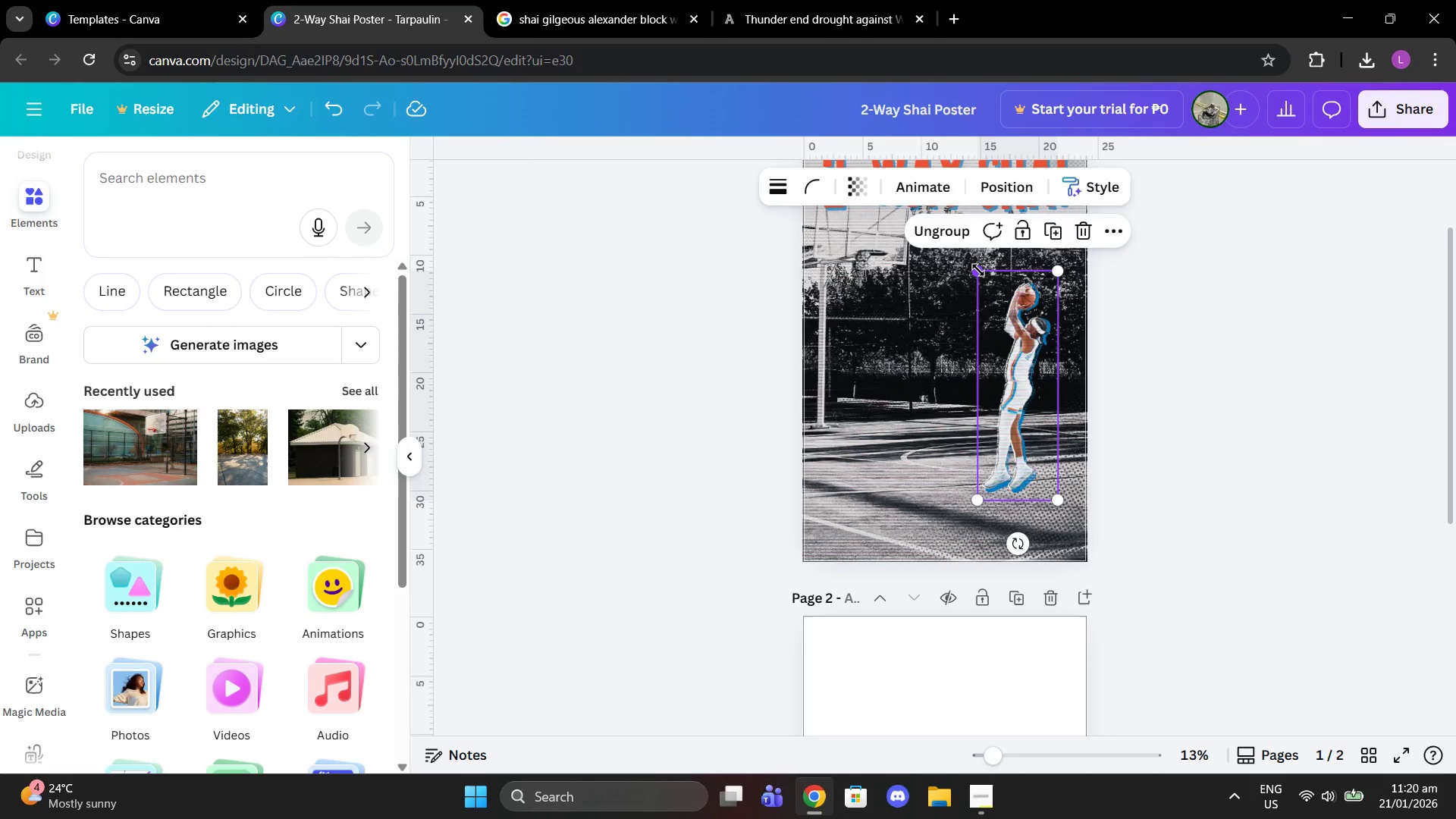 
left_click_drag(start_coordinate=[978, 270], to_coordinate=[973, 269])
 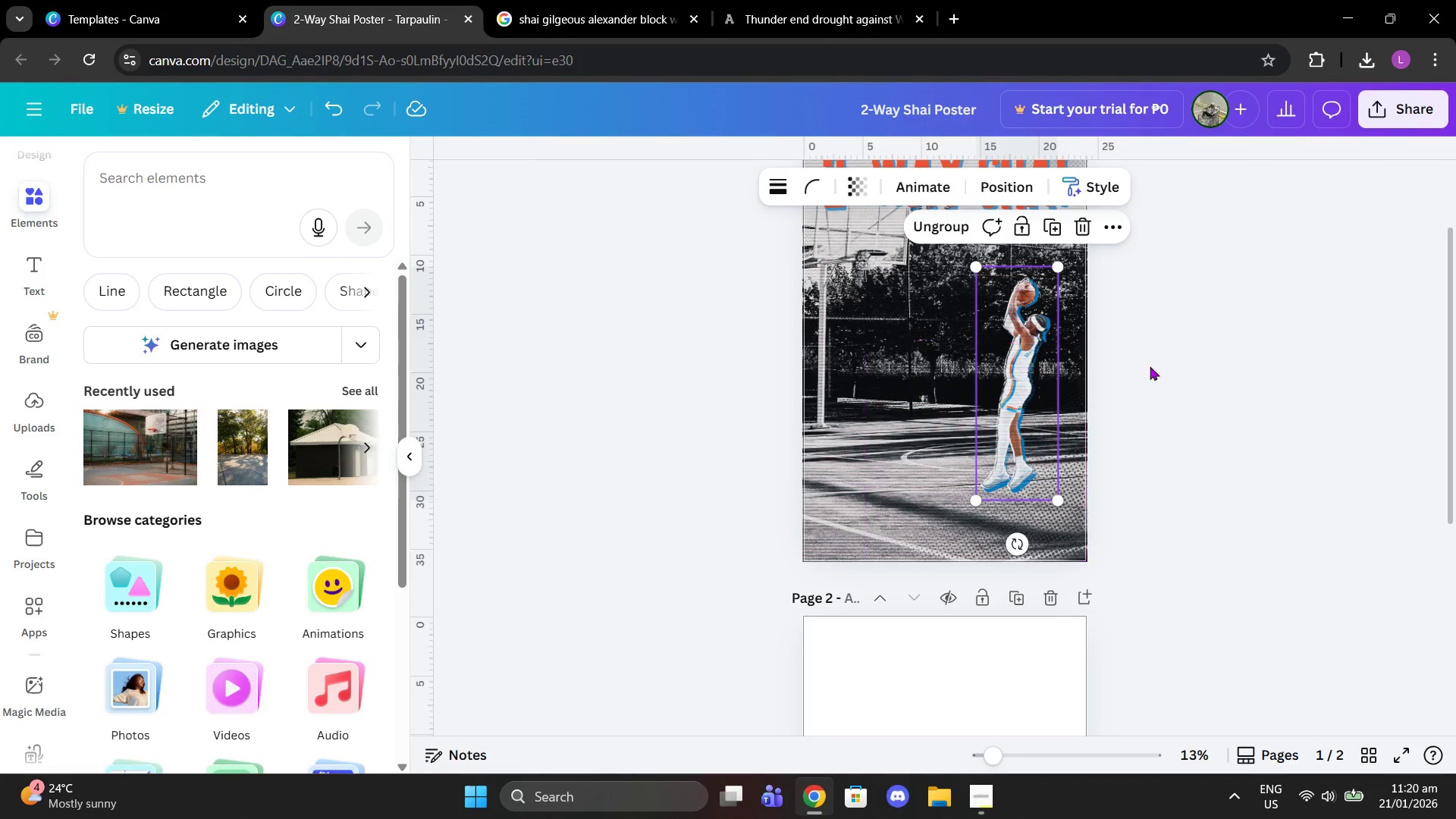 
scroll: coordinate [1165, 372], scroll_direction: up, amount: 2.0
 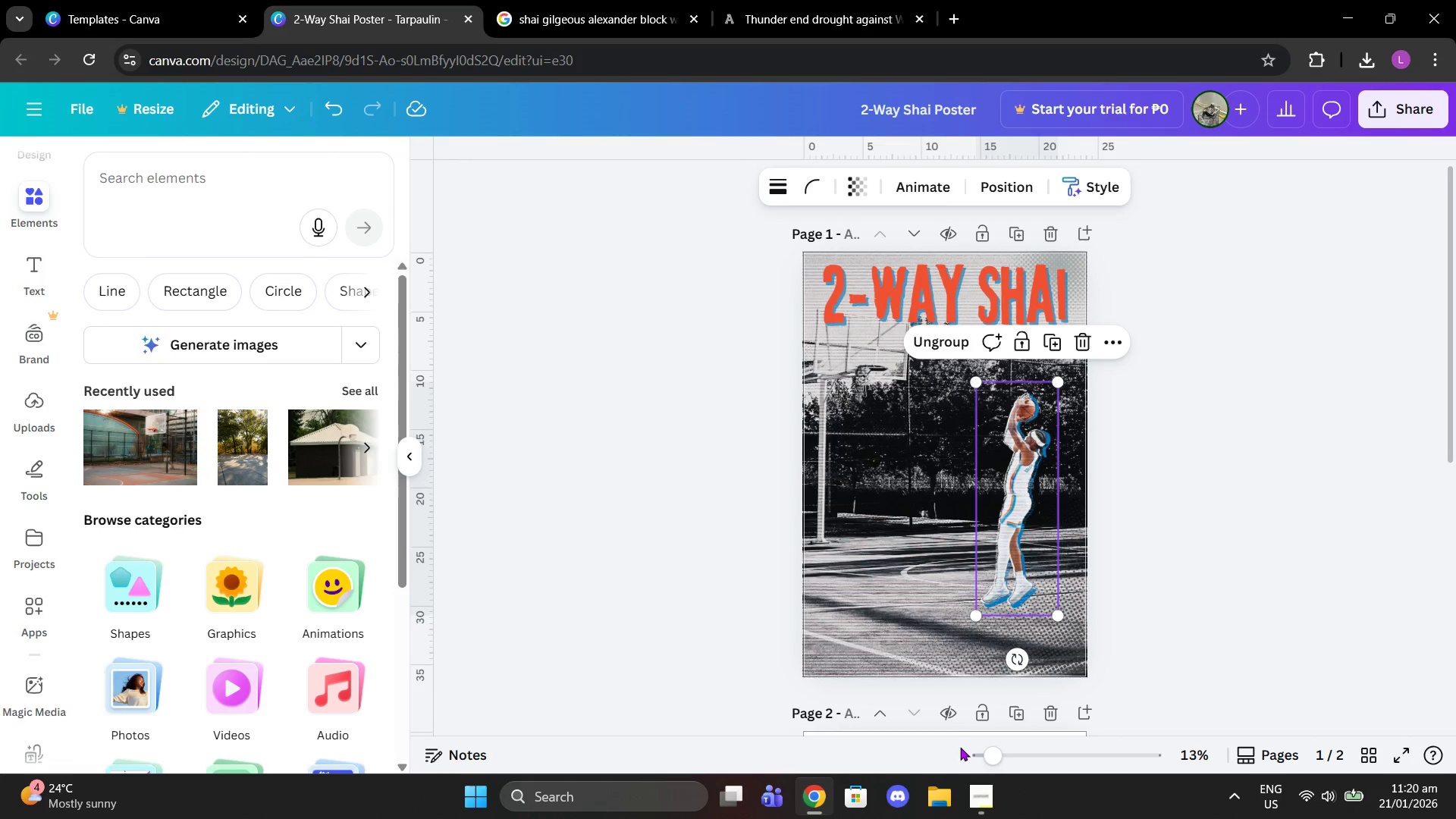 
left_click_drag(start_coordinate=[976, 752], to_coordinate=[1002, 753])
 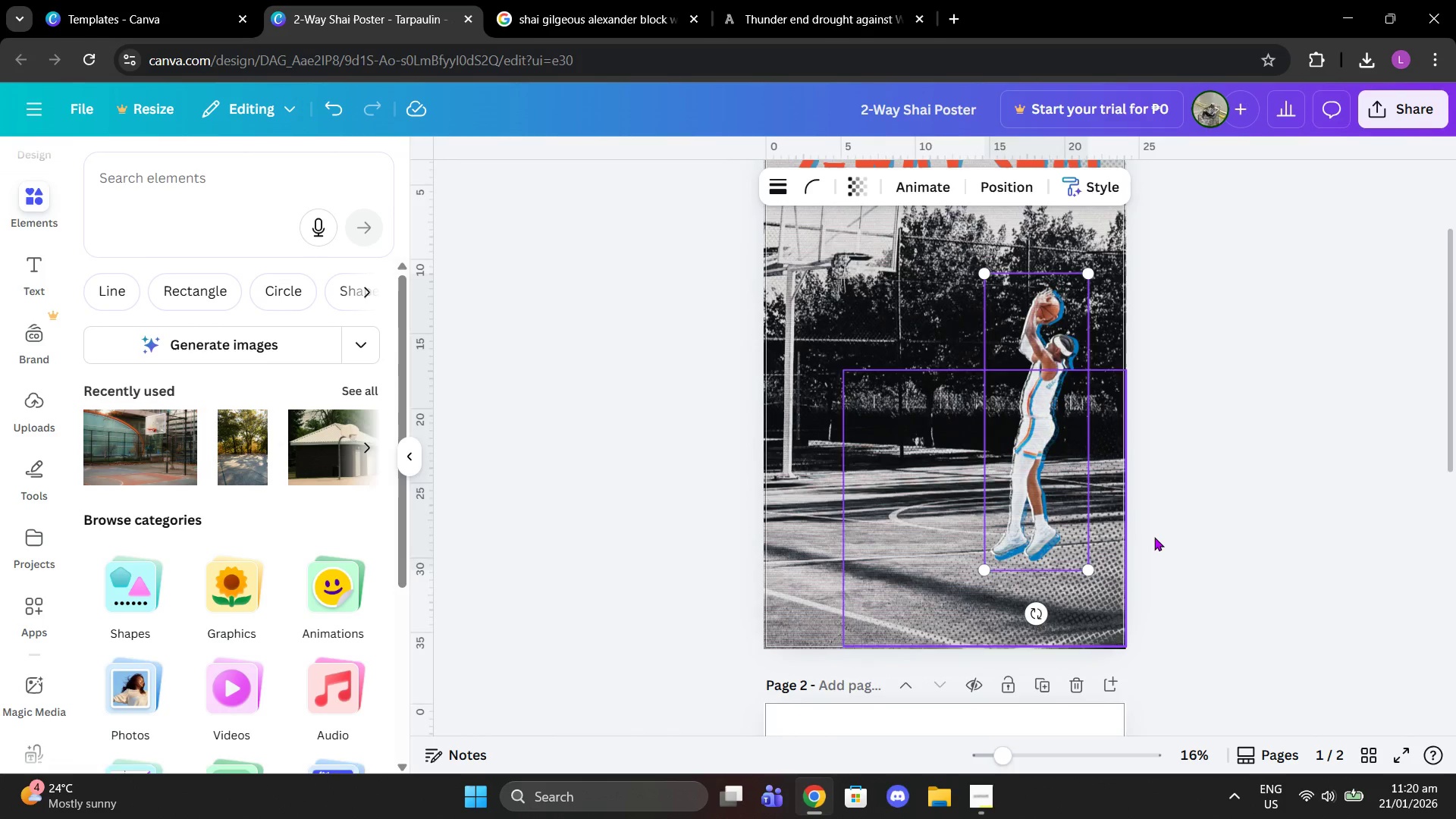 
scroll: coordinate [1154, 534], scroll_direction: up, amount: 1.0
 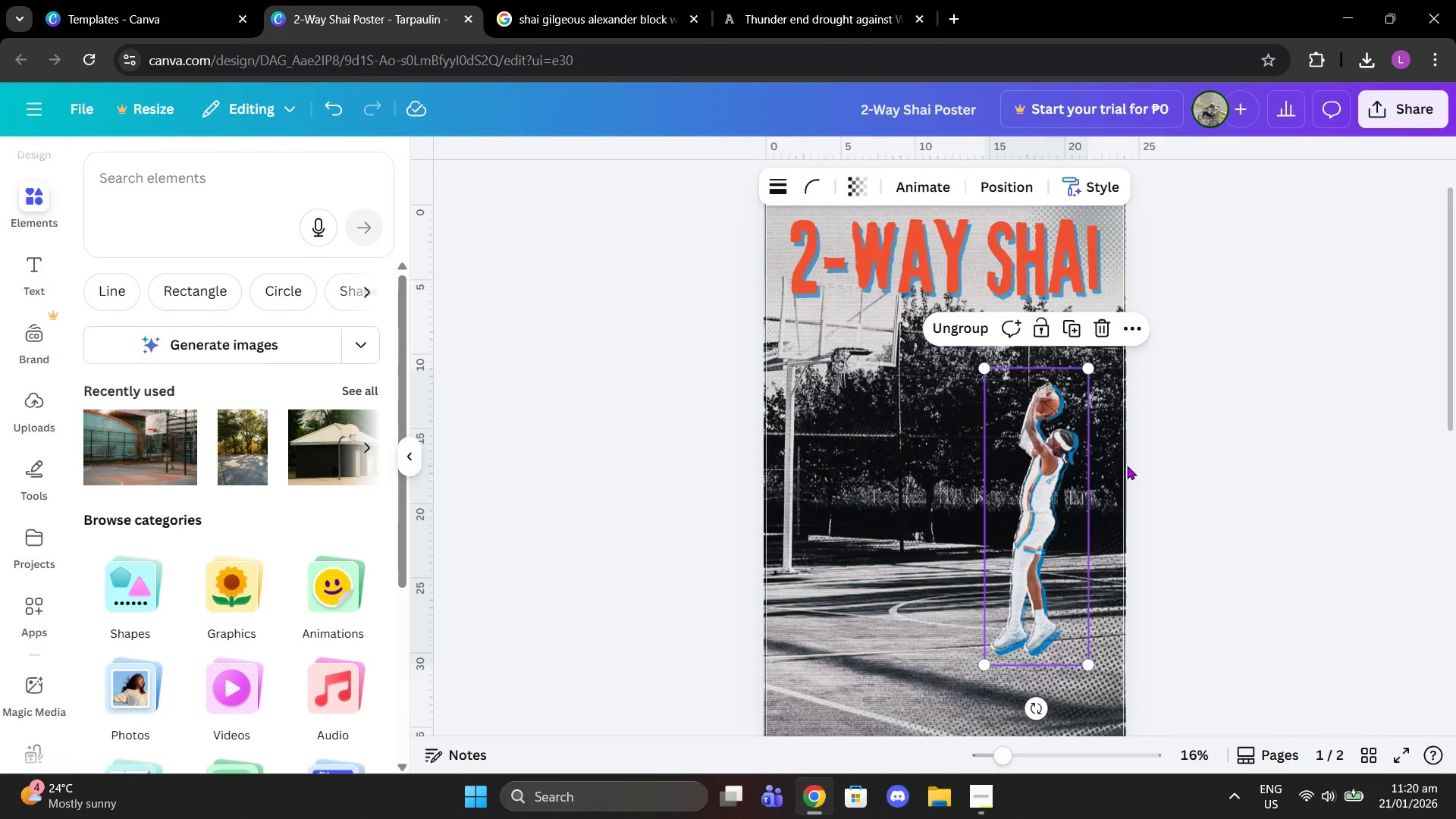 
wait(7.65)
 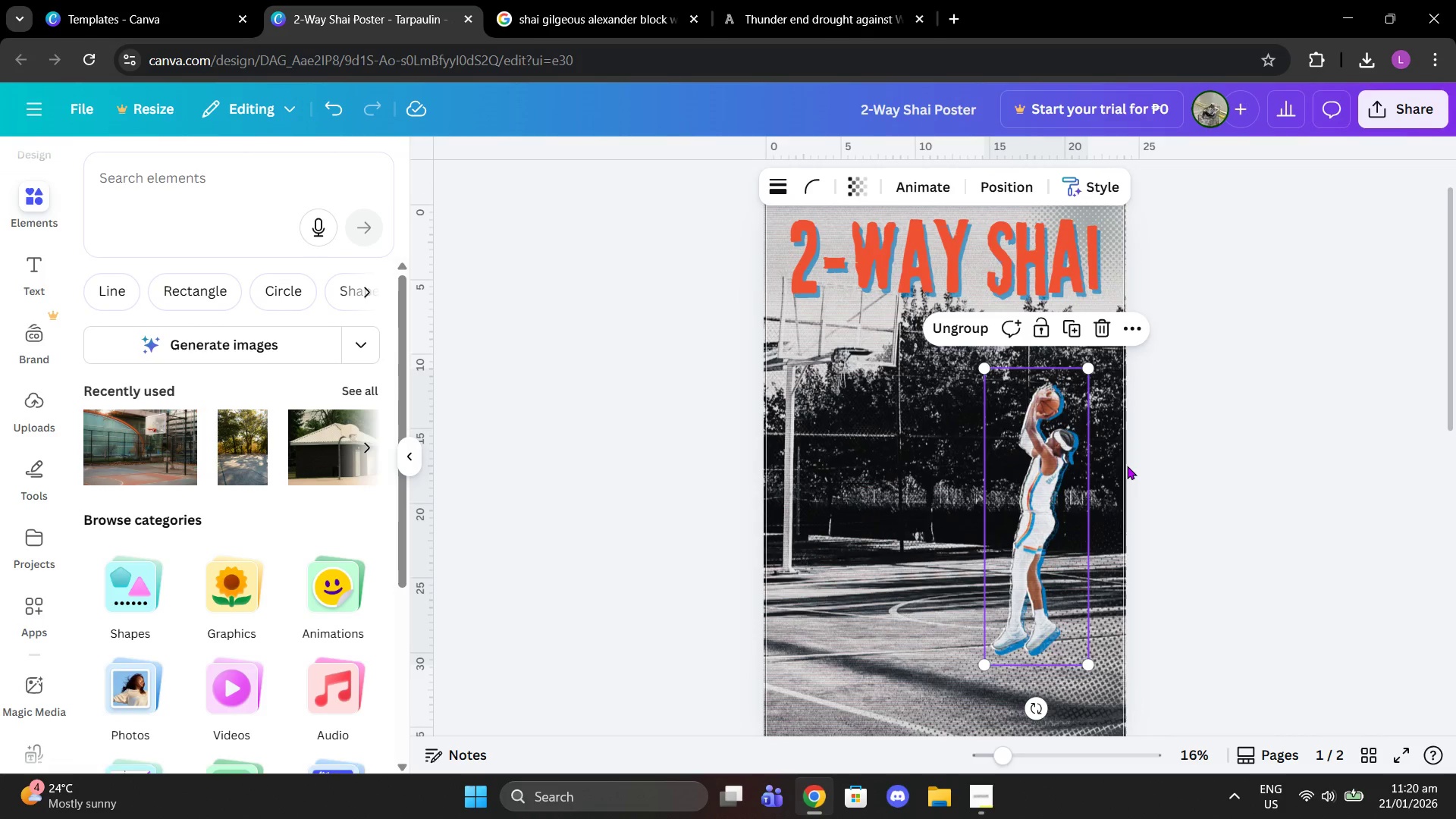 
left_click_drag(start_coordinate=[1043, 499], to_coordinate=[1061, 472])
 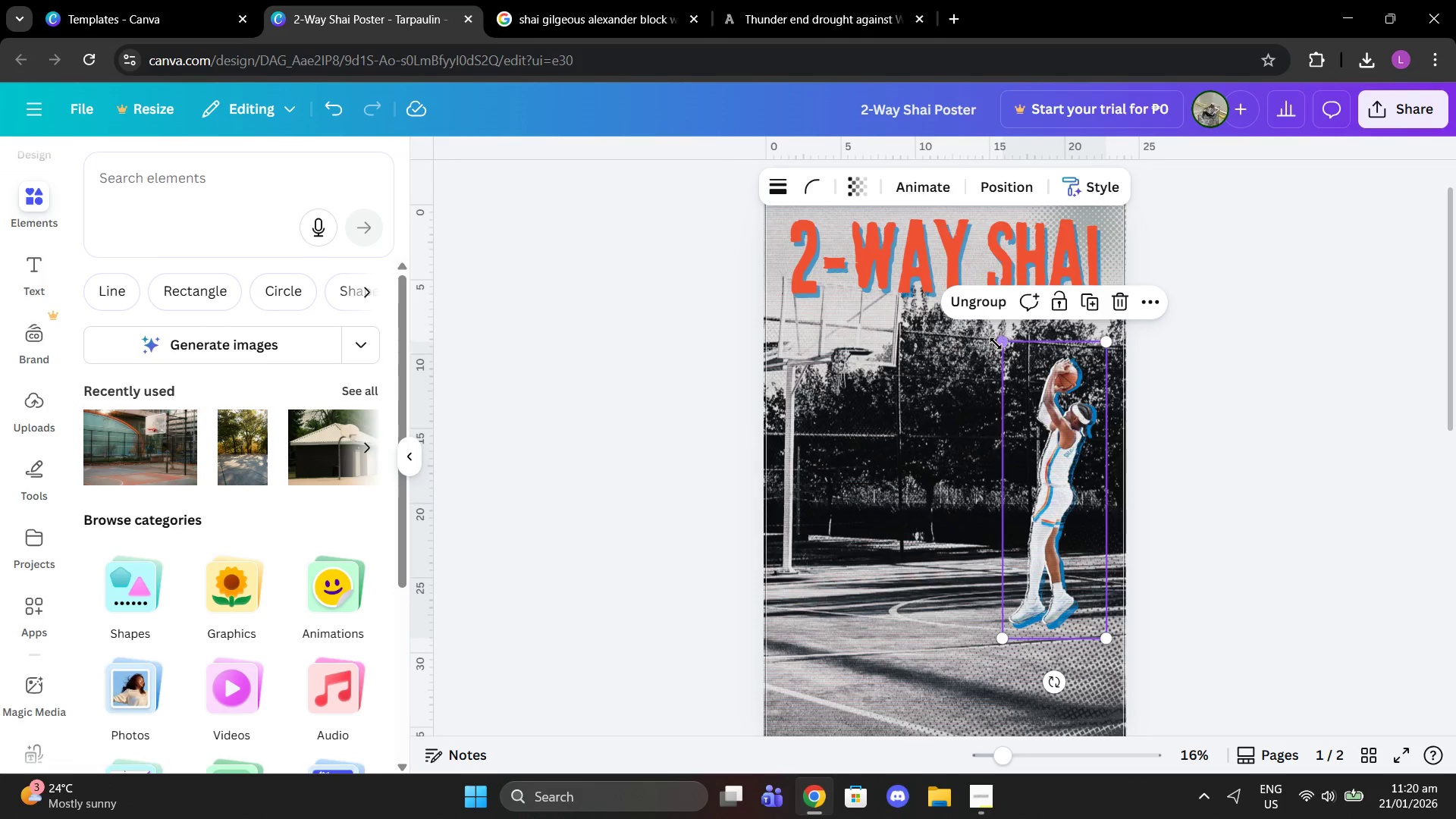 
left_click_drag(start_coordinate=[996, 344], to_coordinate=[972, 329])
 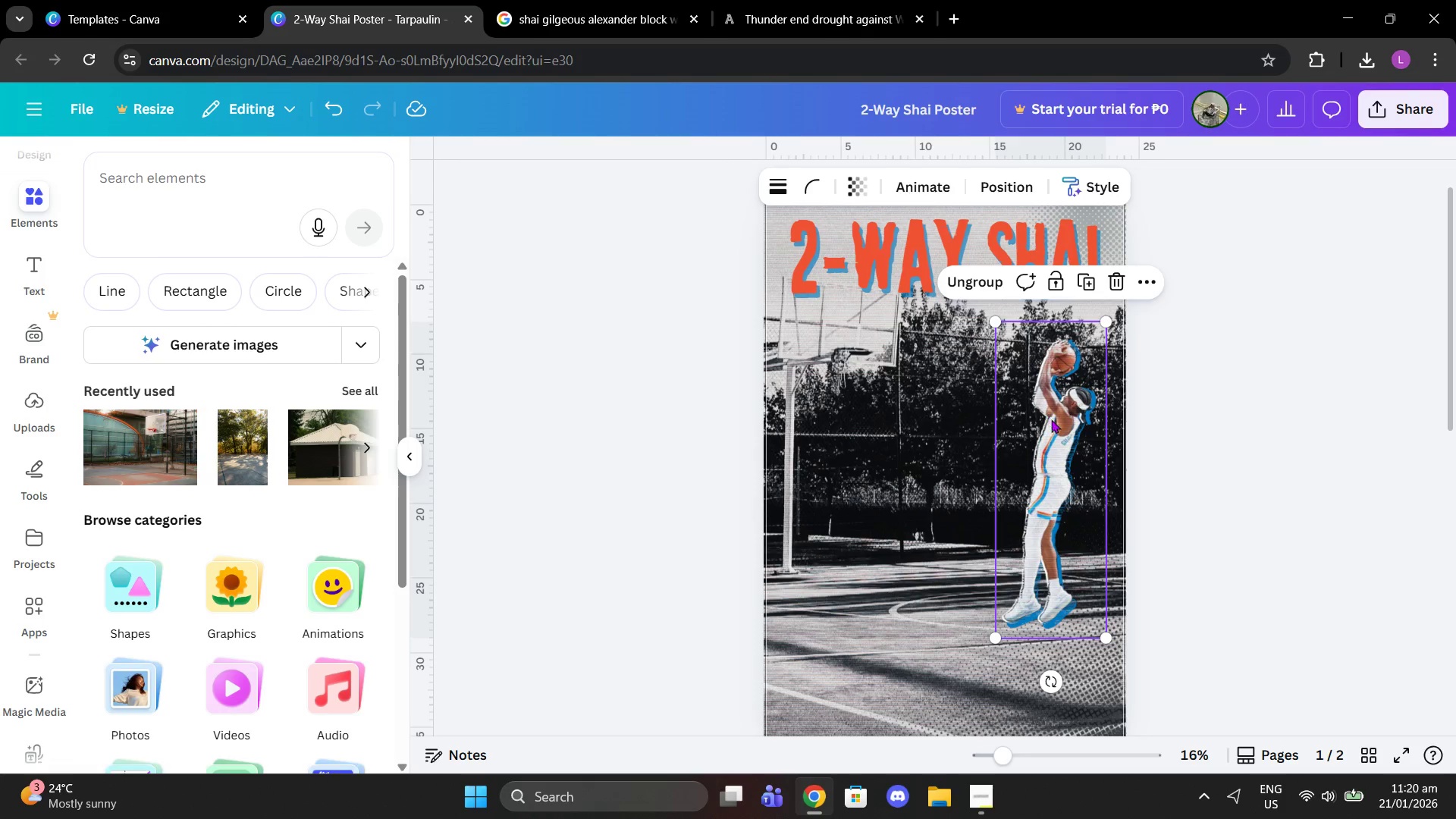 
left_click_drag(start_coordinate=[1055, 431], to_coordinate=[1076, 457])
 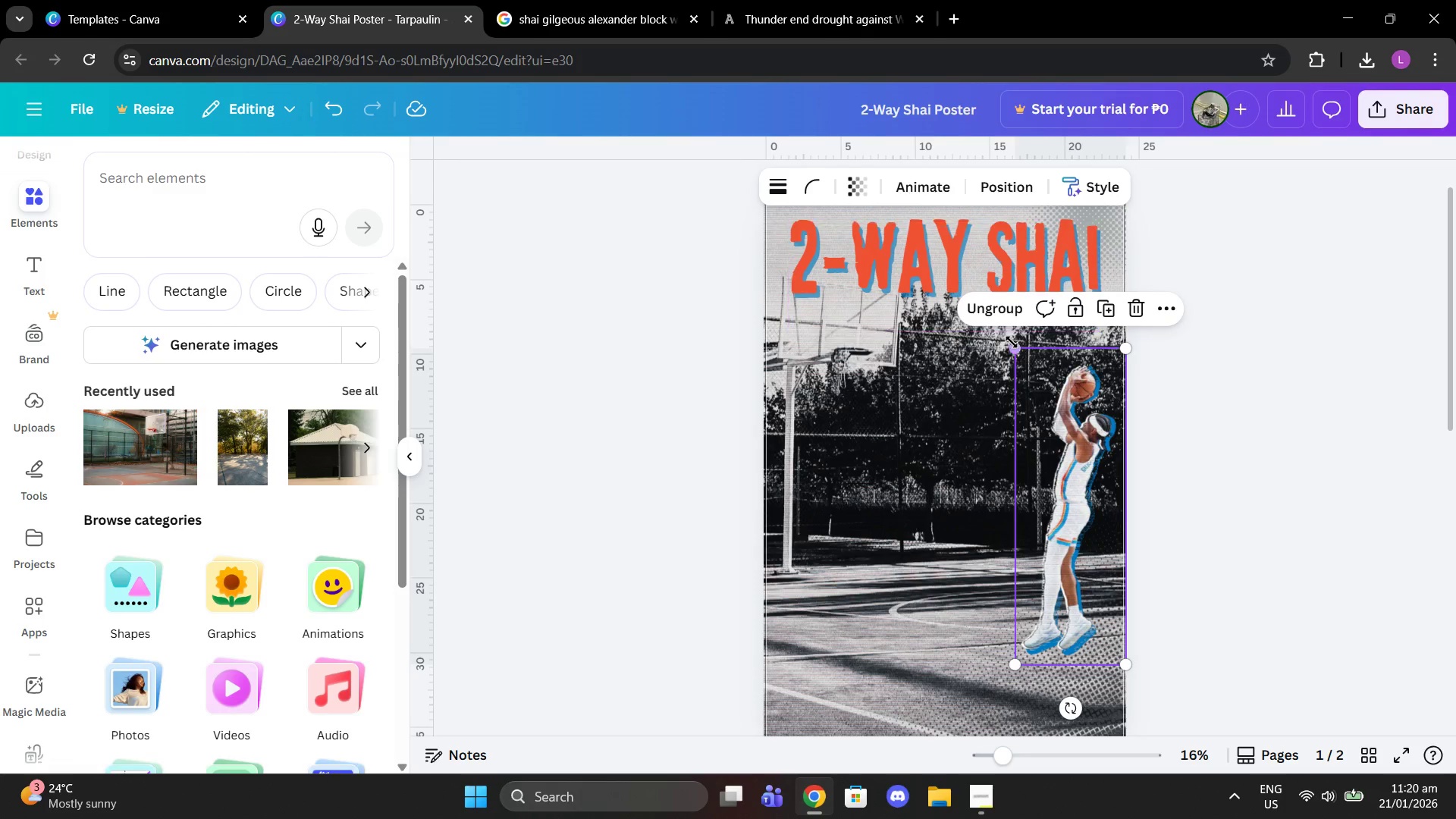 
left_click_drag(start_coordinate=[1012, 347], to_coordinate=[1019, 356])
 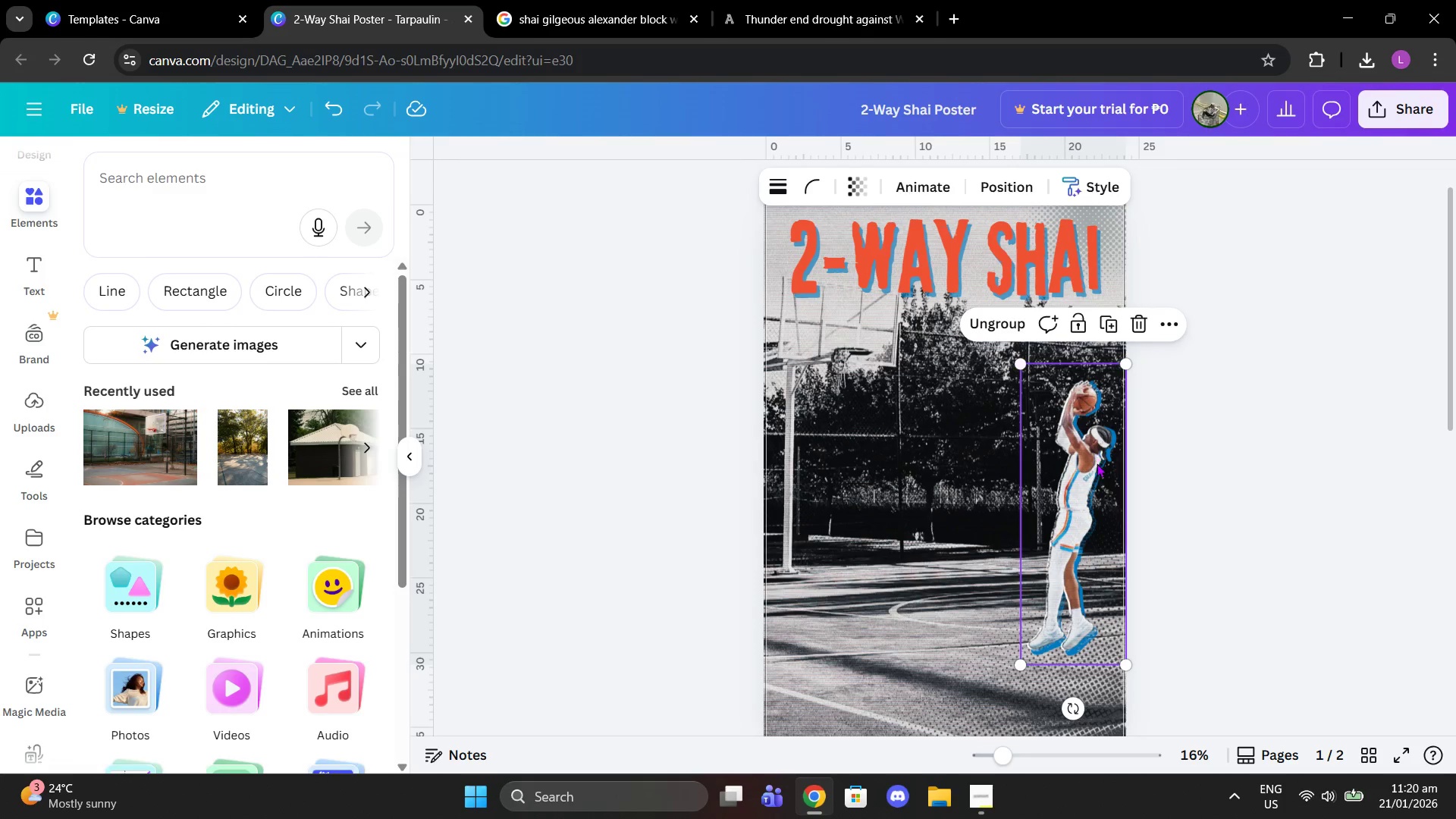 
left_click_drag(start_coordinate=[1097, 463], to_coordinate=[1088, 463])
 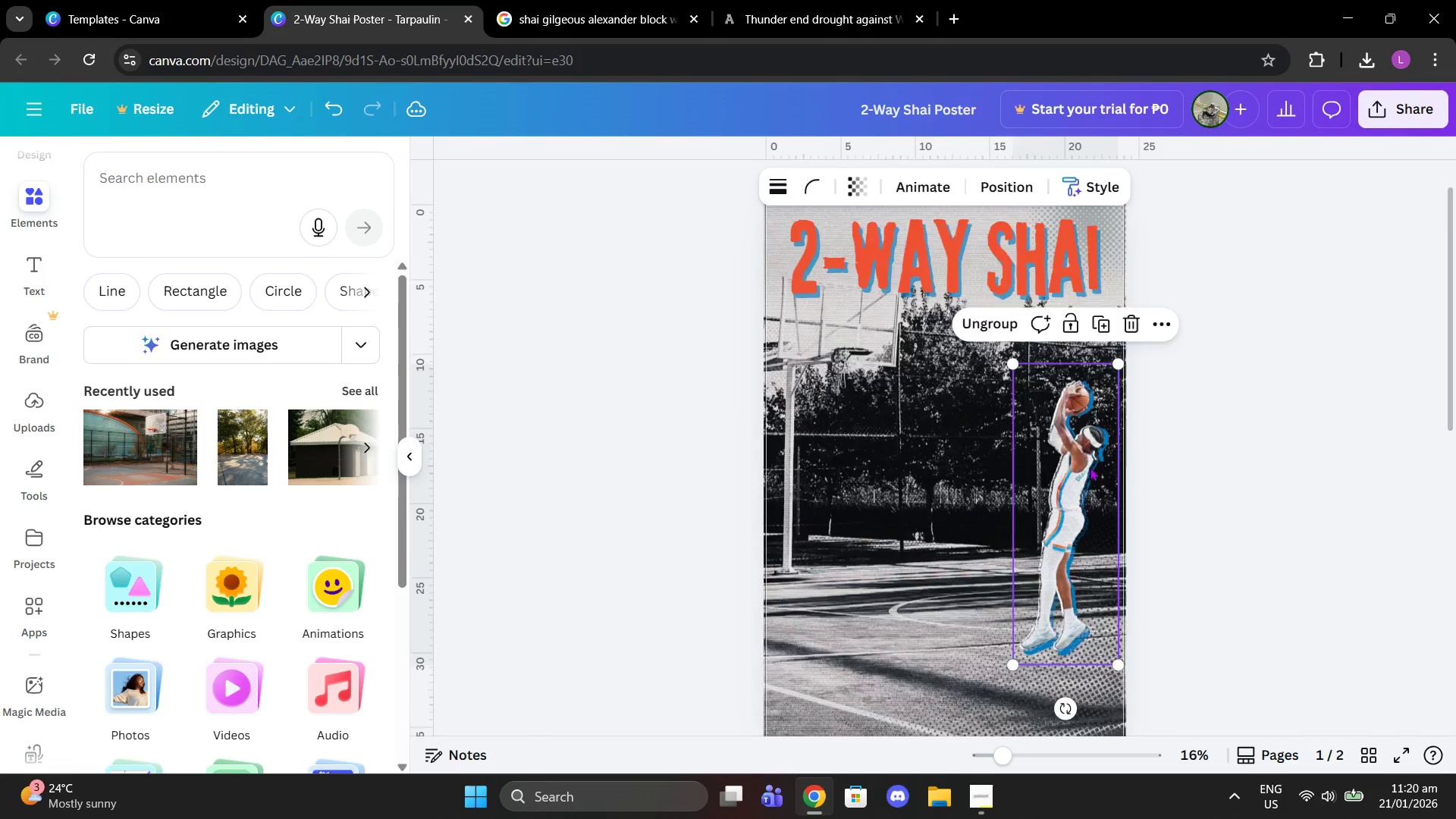 
scroll: coordinate [1046, 554], scroll_direction: down, amount: 5.0
 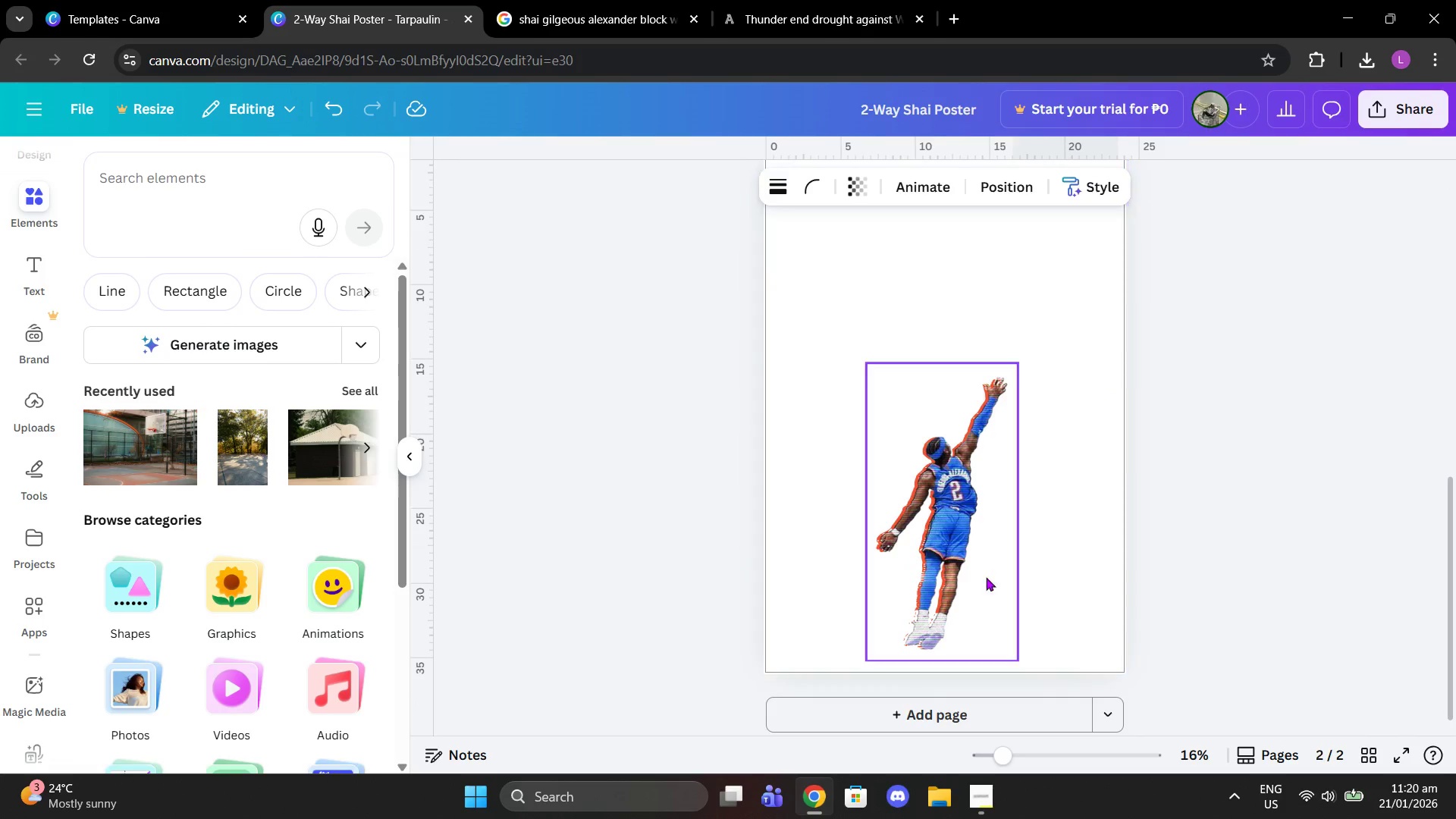 
left_click_drag(start_coordinate=[973, 569], to_coordinate=[985, 486])
 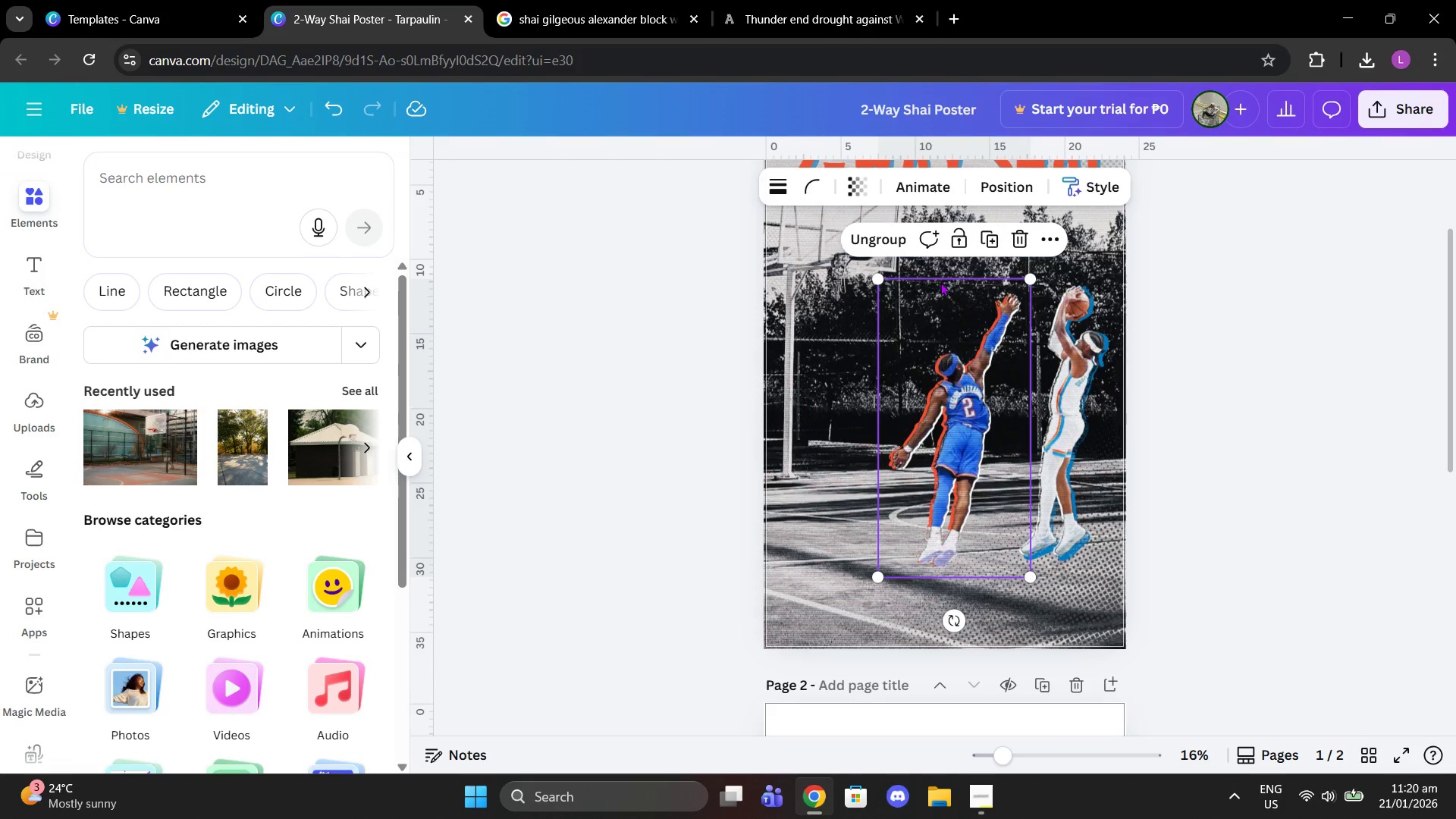 
scroll: coordinate [1003, 446], scroll_direction: up, amount: 6.0
 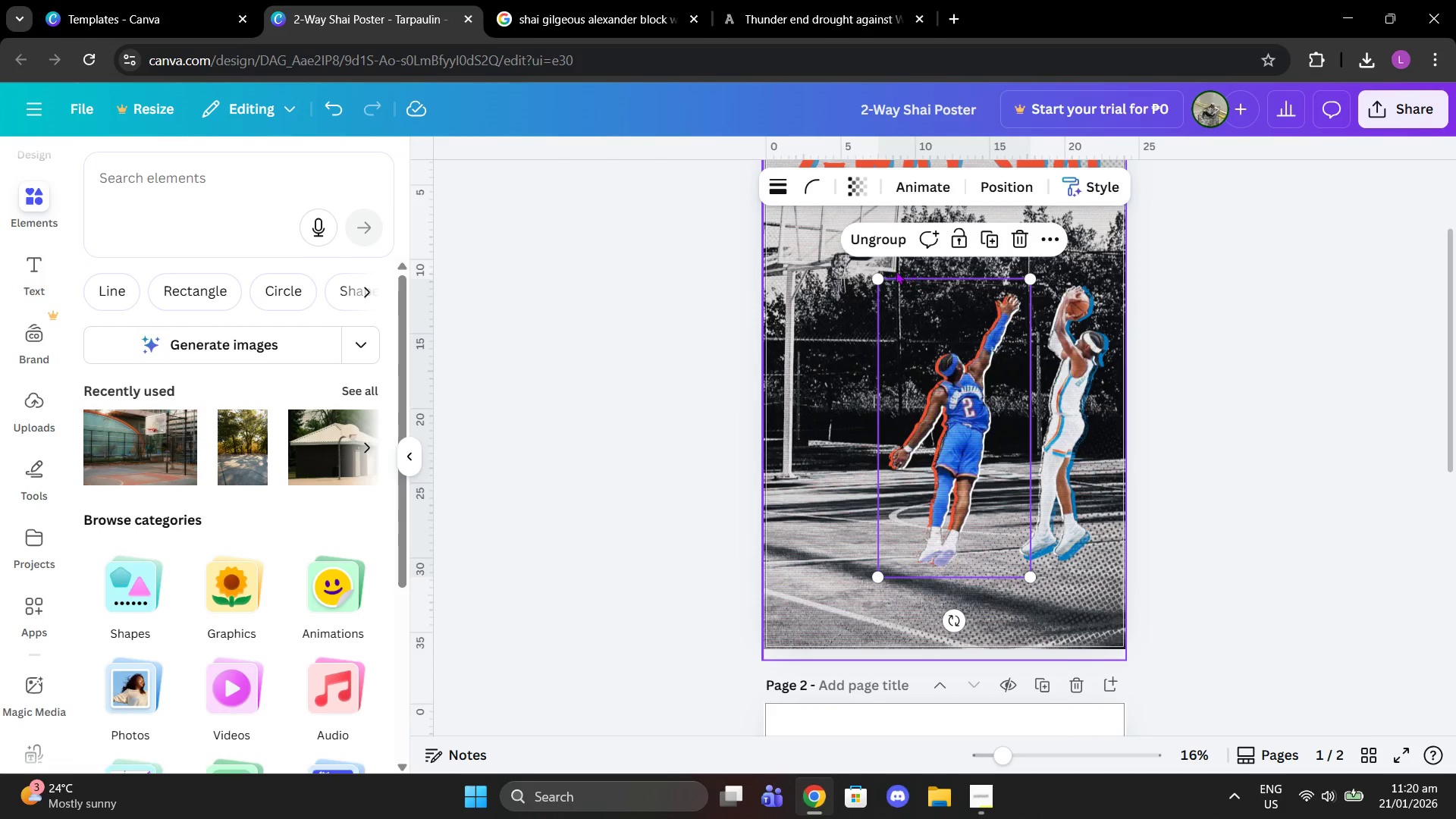 
left_click_drag(start_coordinate=[877, 274], to_coordinate=[870, 273])
 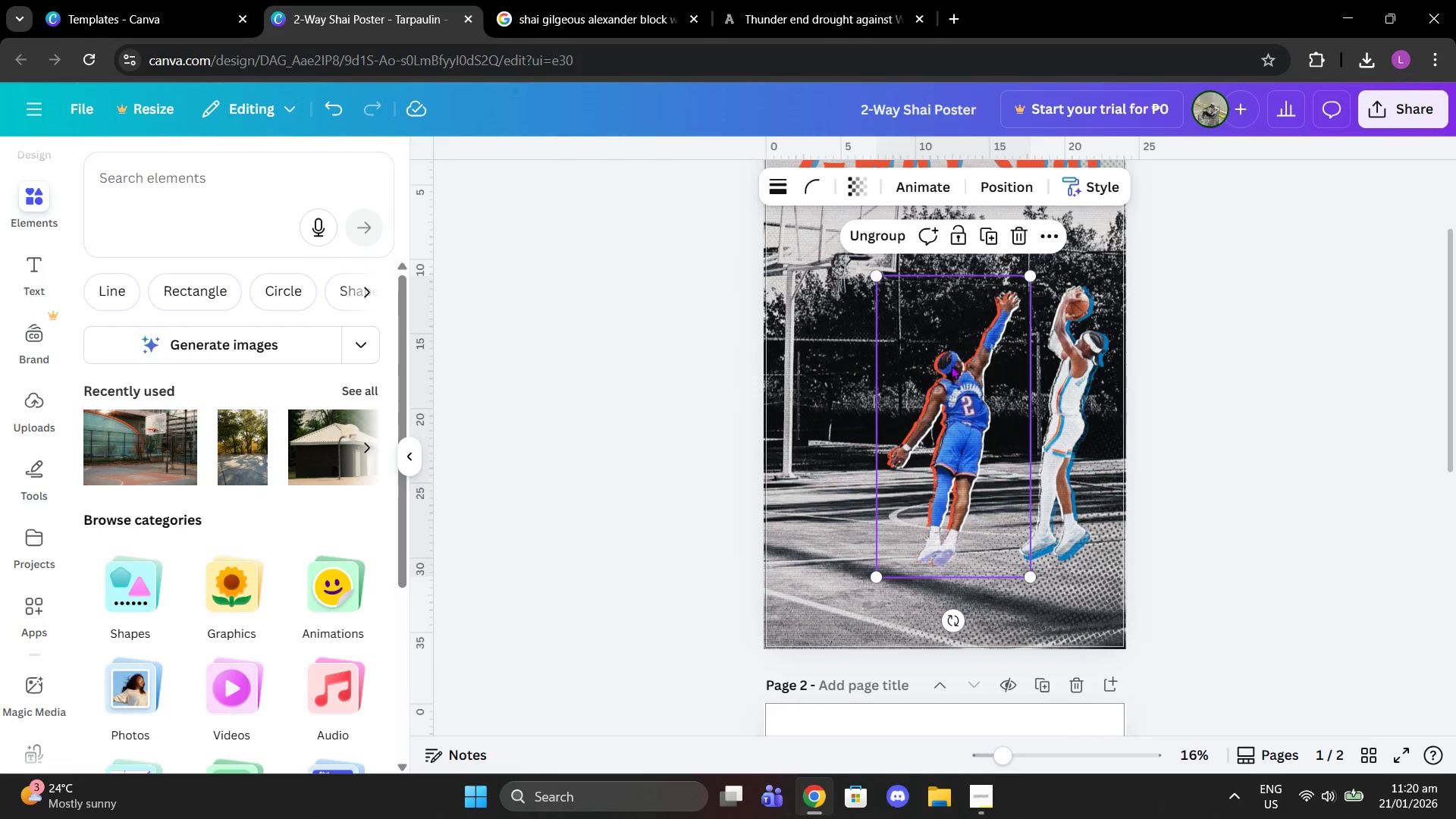 
left_click_drag(start_coordinate=[952, 366], to_coordinate=[979, 375])
 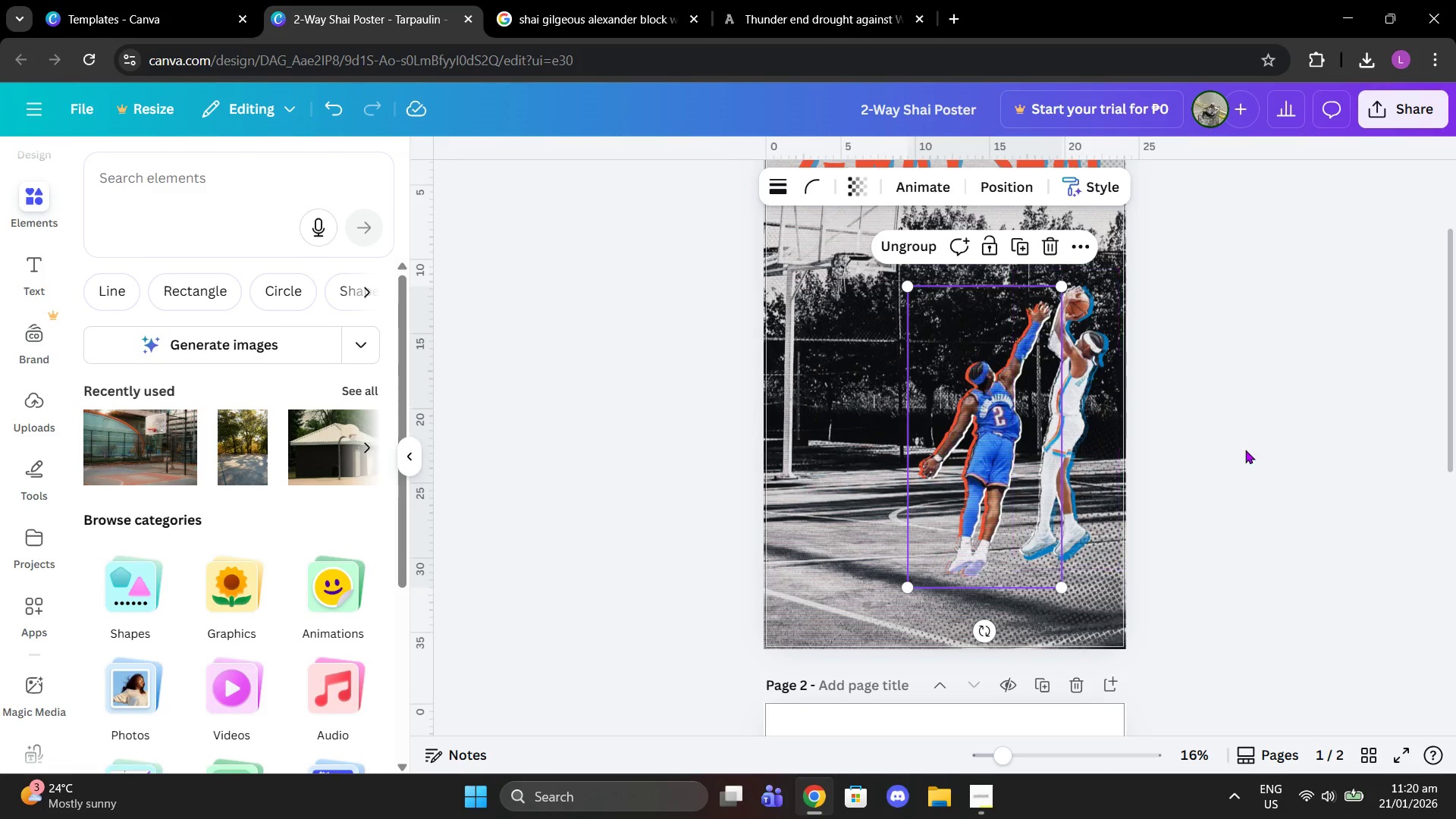 
left_click([1248, 450])
 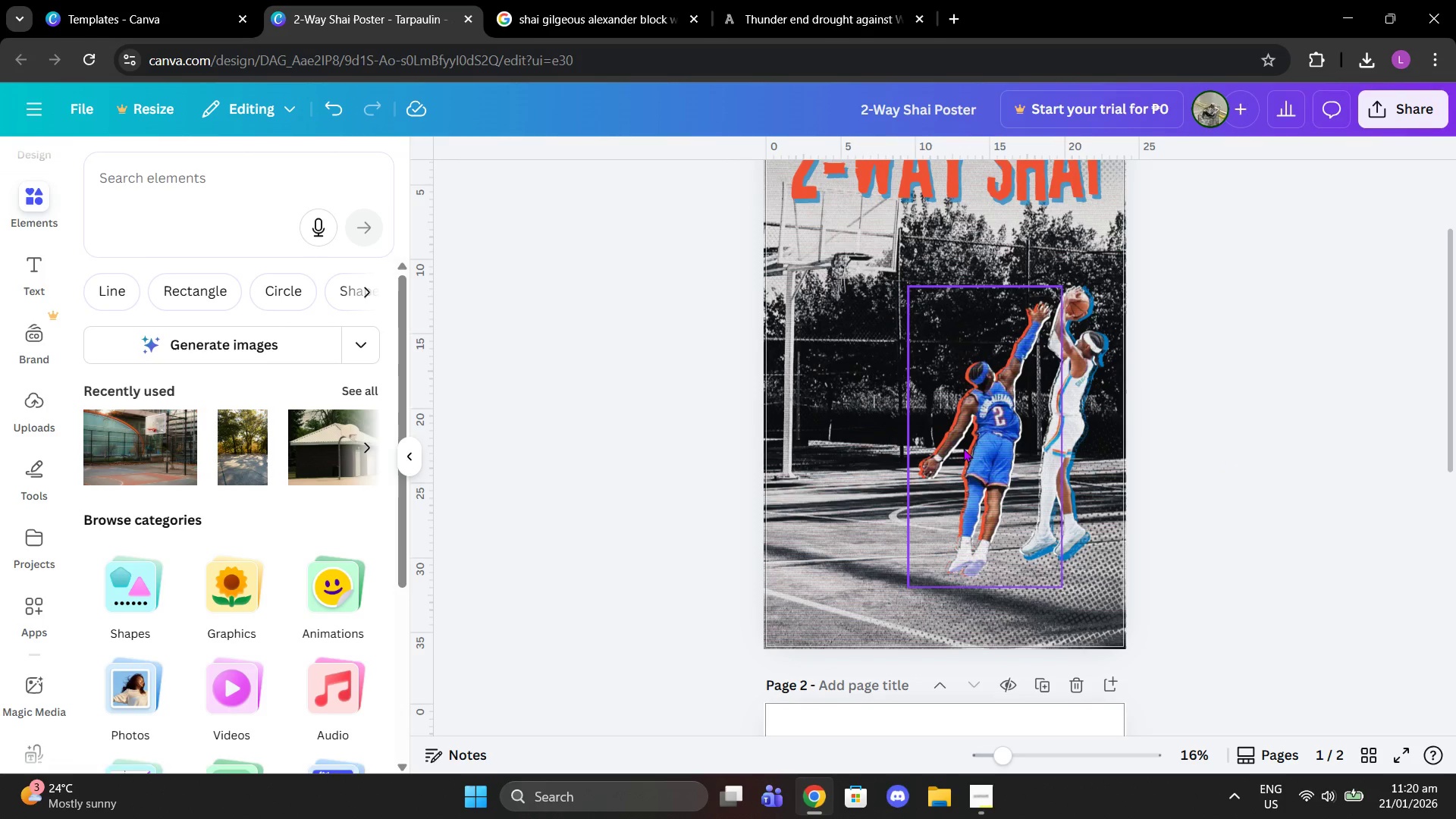 
left_click([963, 448])
 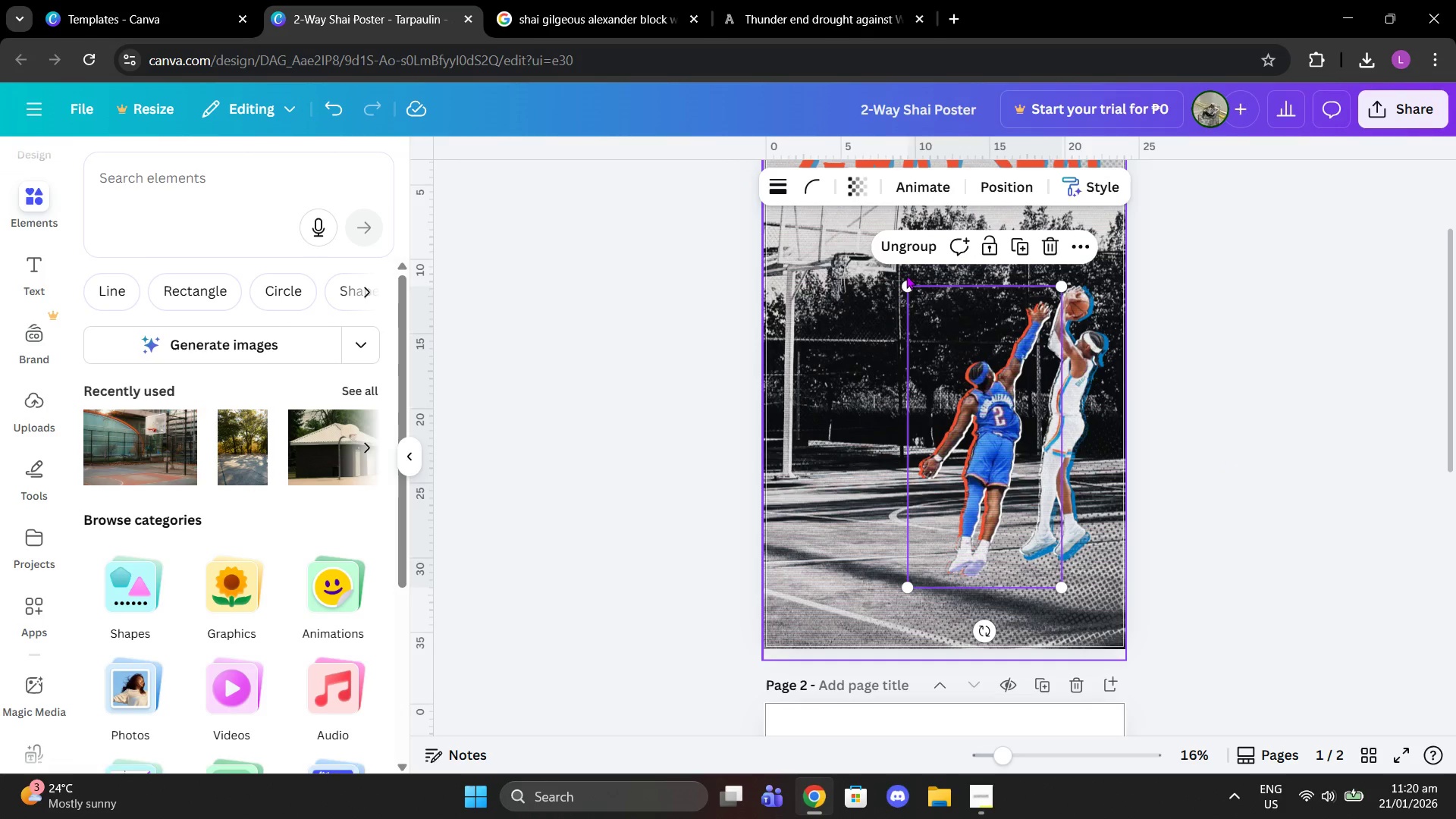 
left_click_drag(start_coordinate=[903, 277], to_coordinate=[903, 281])
 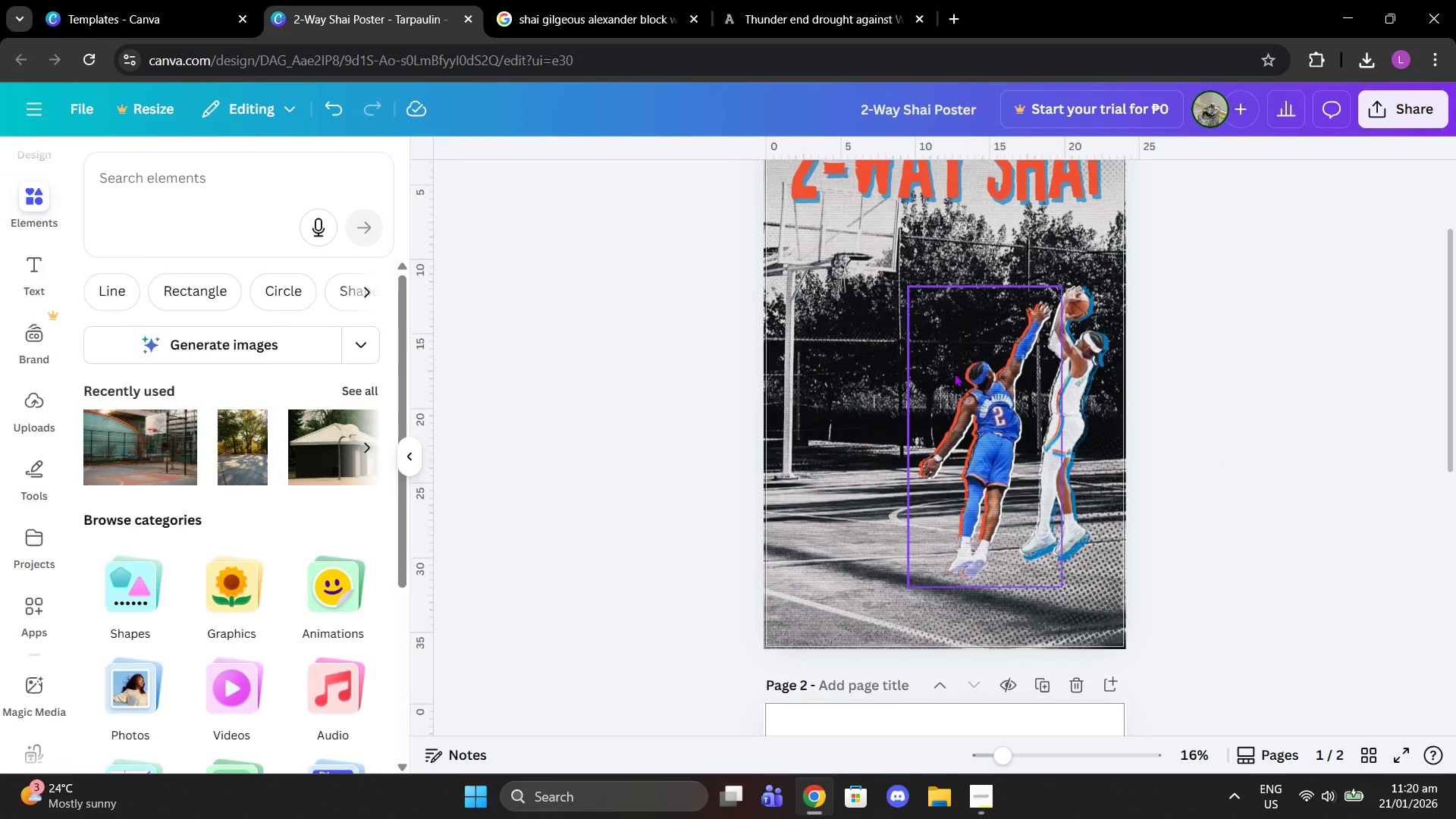 
left_click([956, 373])
 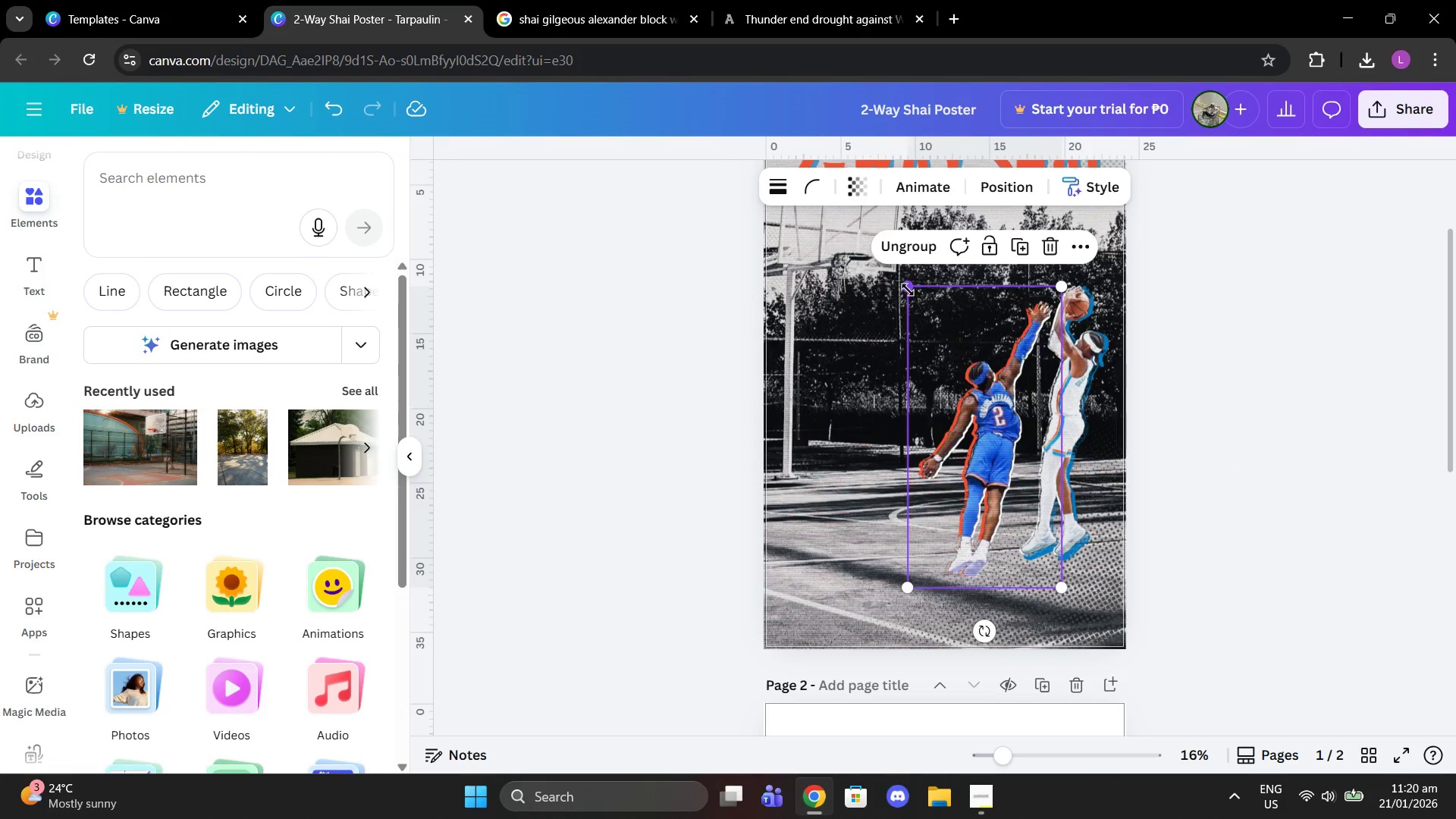 
left_click_drag(start_coordinate=[908, 290], to_coordinate=[884, 275])
 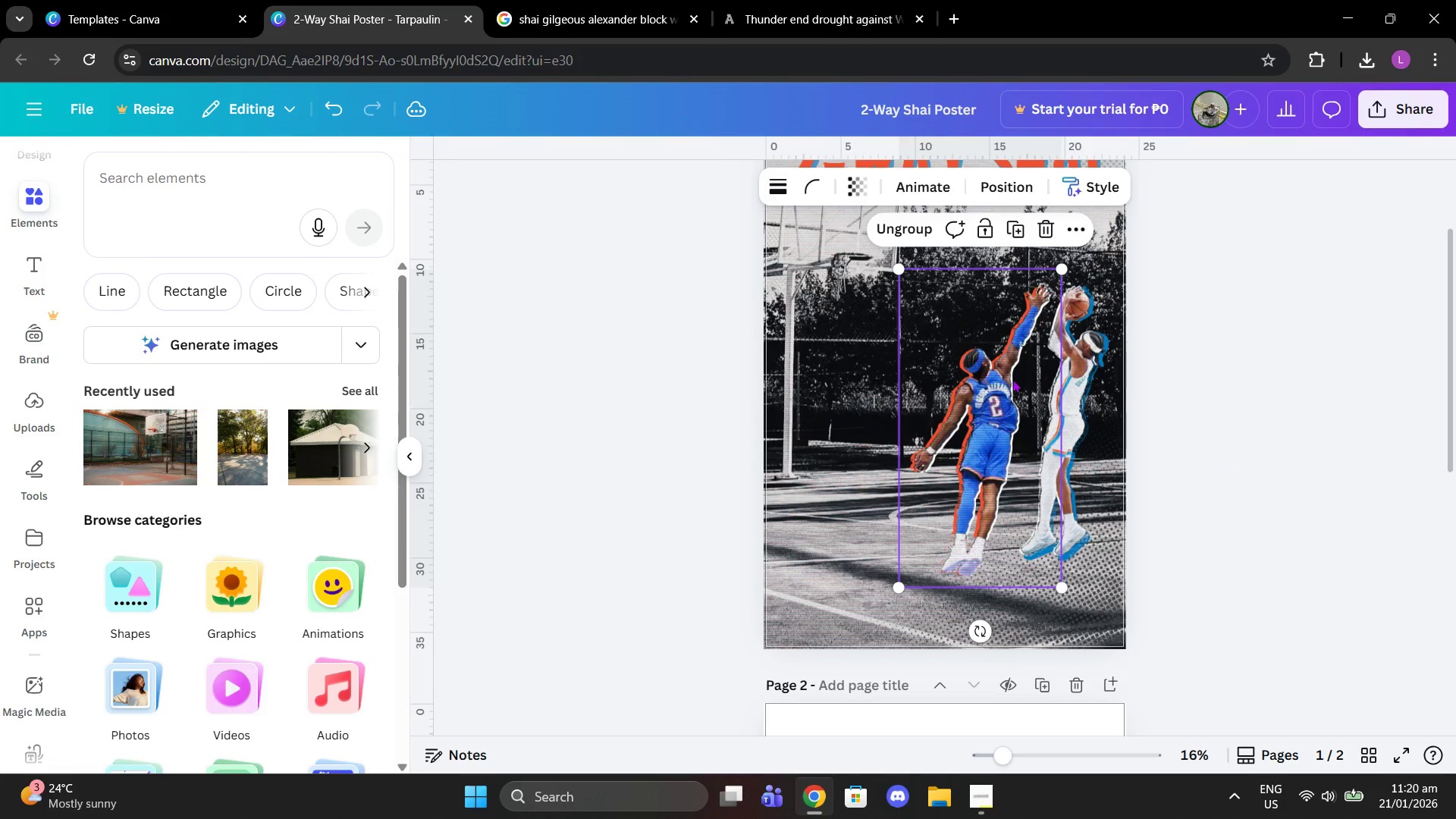 
left_click_drag(start_coordinate=[1012, 380], to_coordinate=[1011, 388])
 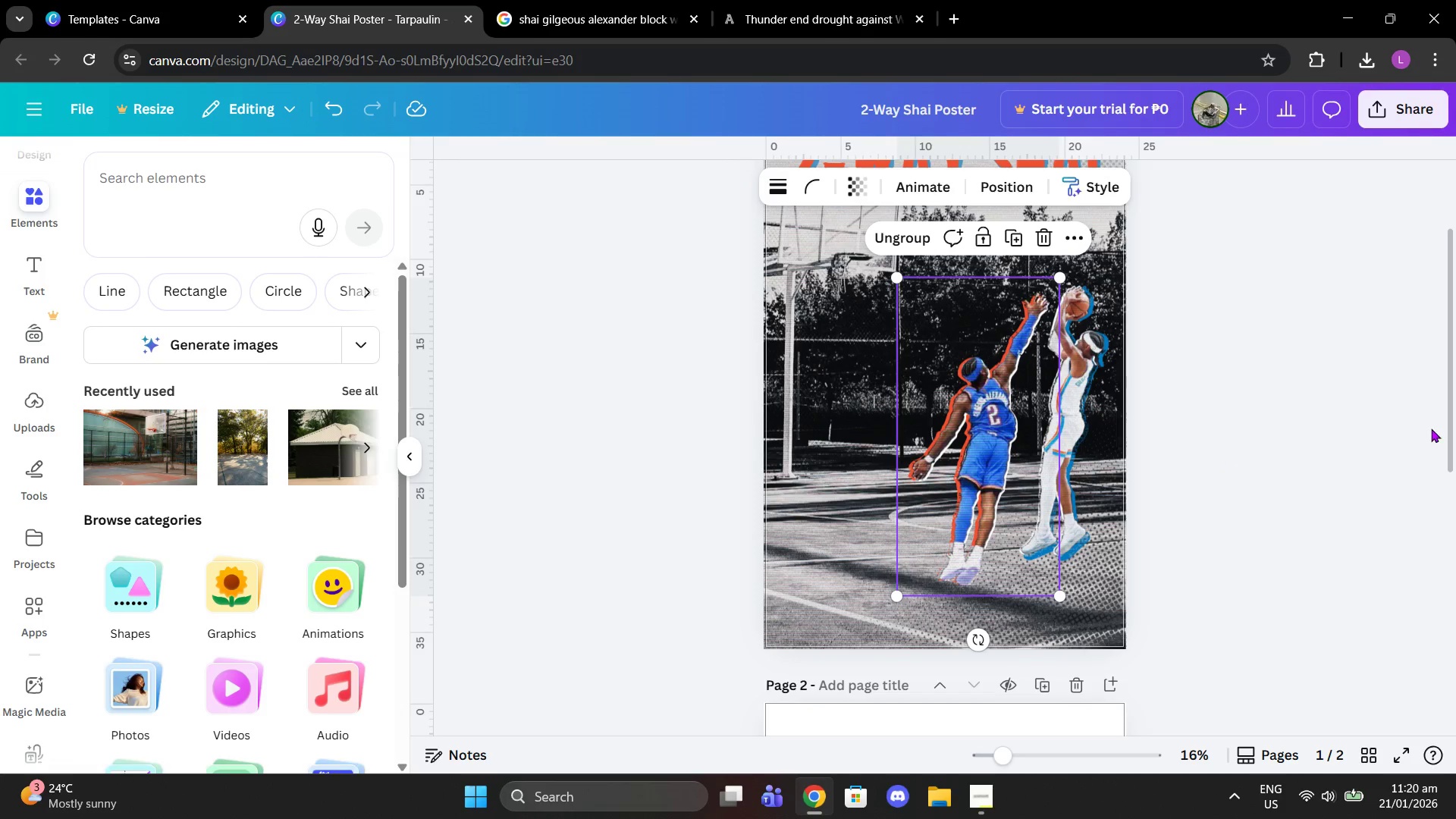 
left_click([1431, 429])
 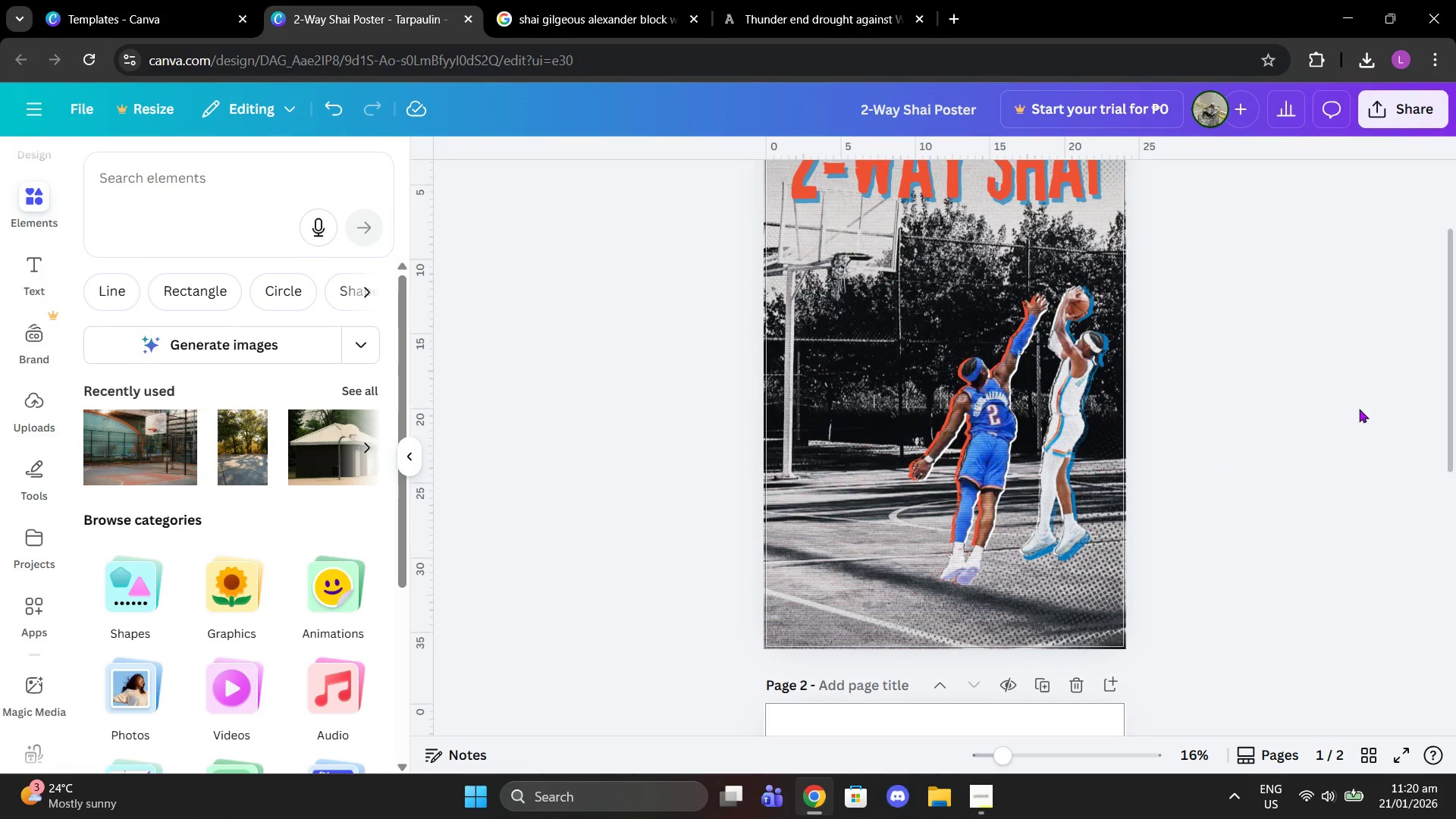 
scroll: coordinate [1351, 406], scroll_direction: up, amount: 1.0
 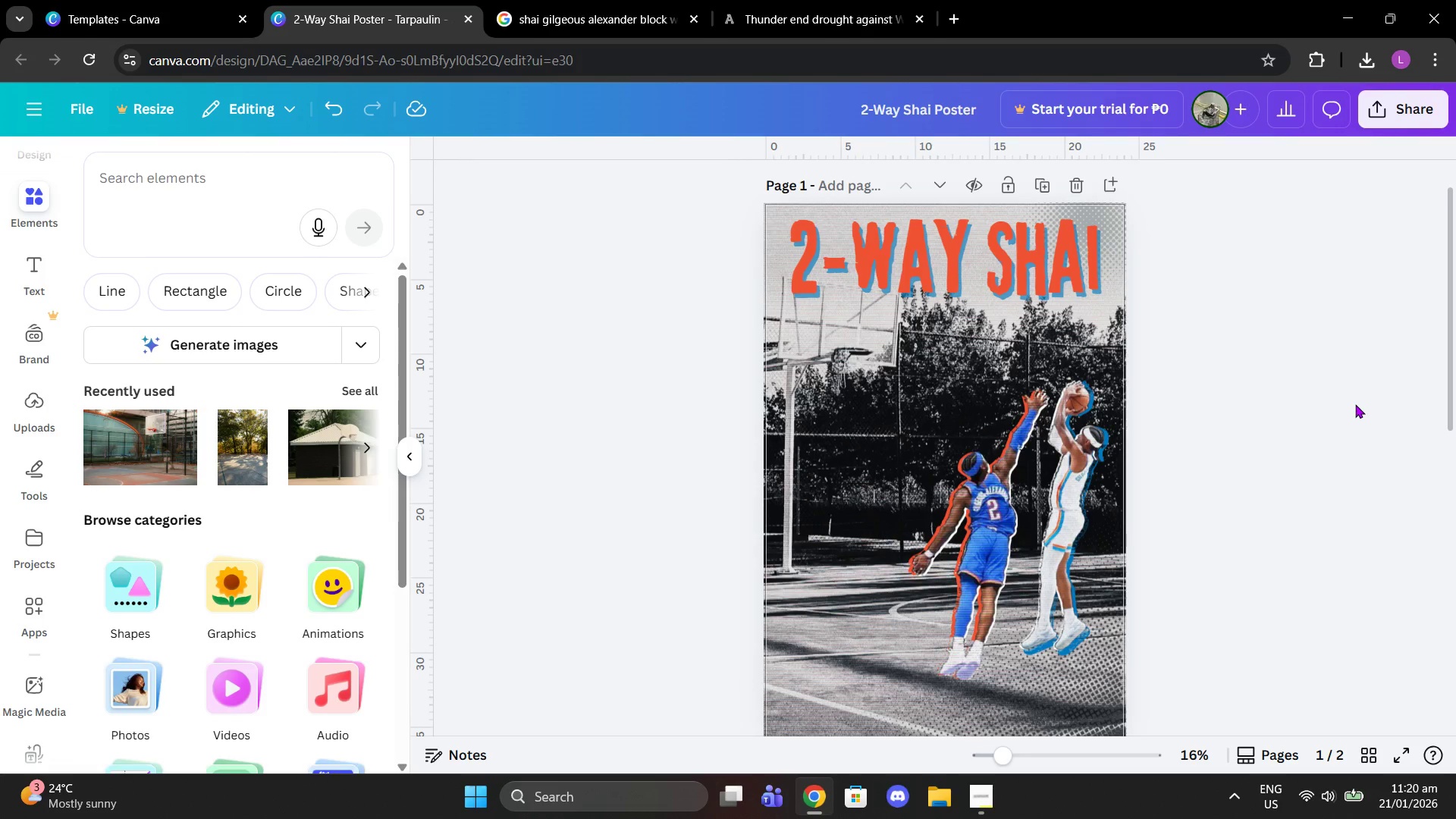 
scroll: coordinate [1355, 404], scroll_direction: down, amount: 1.0
 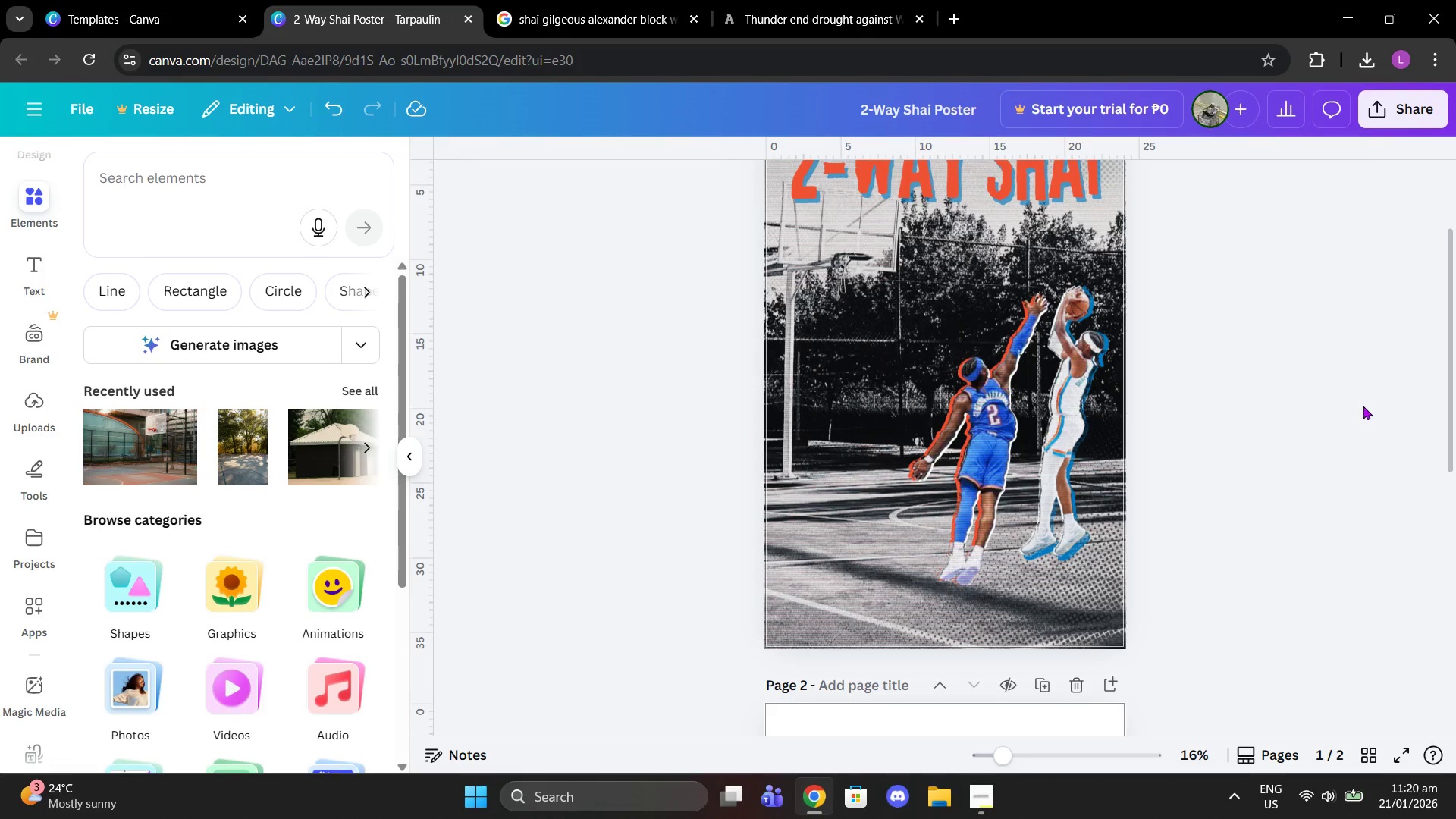 
scroll: coordinate [1370, 410], scroll_direction: up, amount: 2.0
 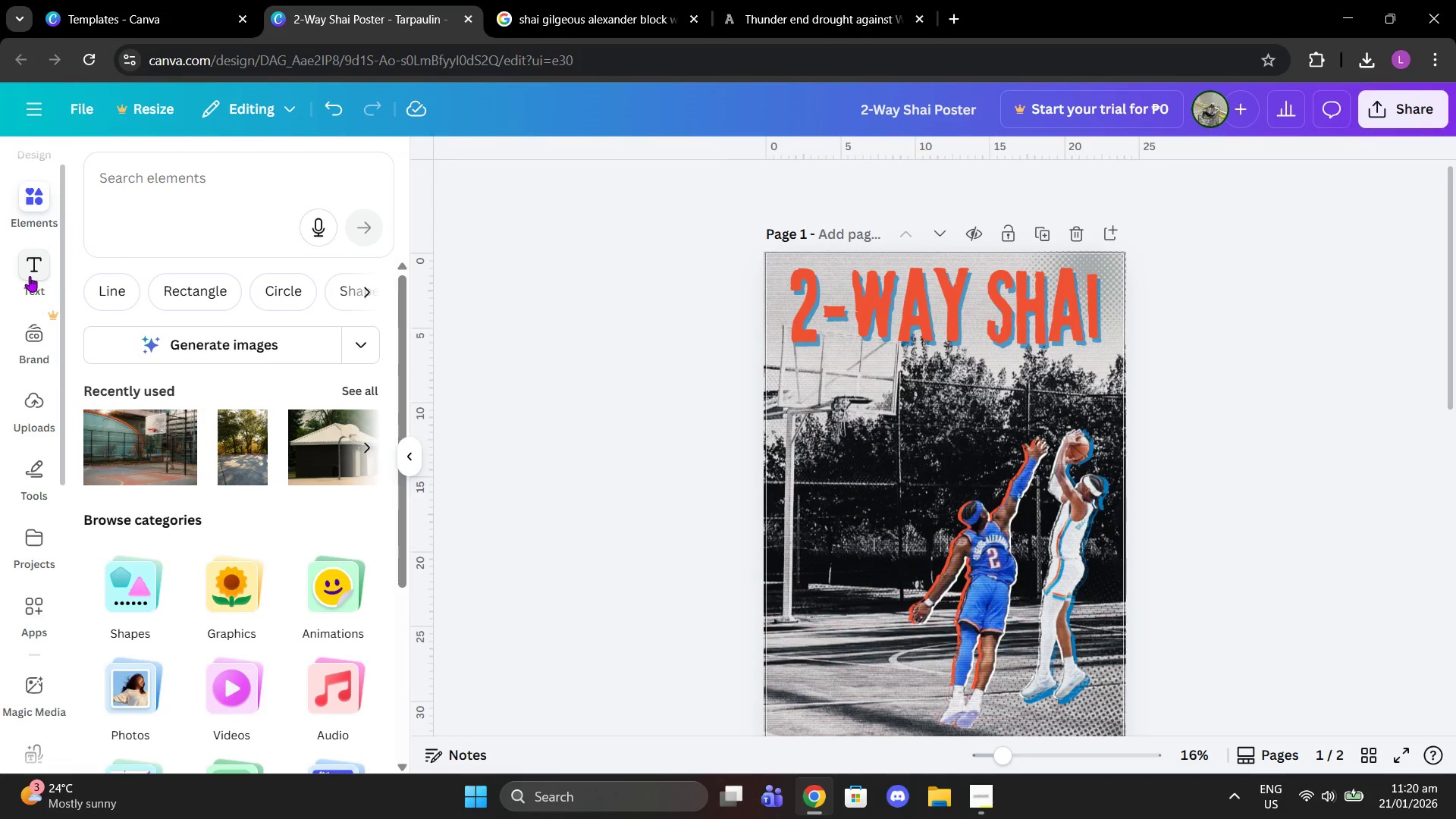 
left_click([899, 289])
 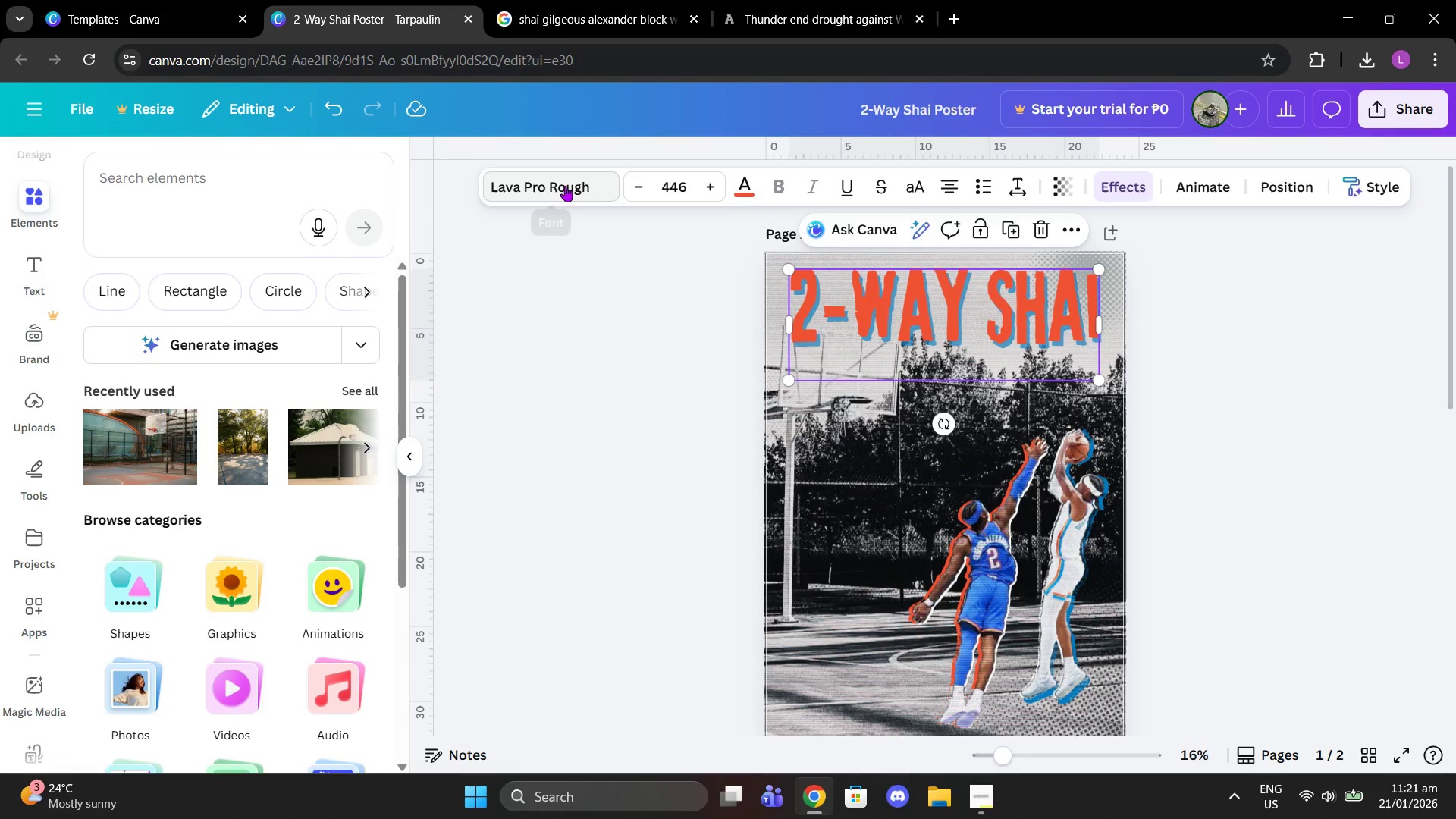 
left_click([559, 185])
 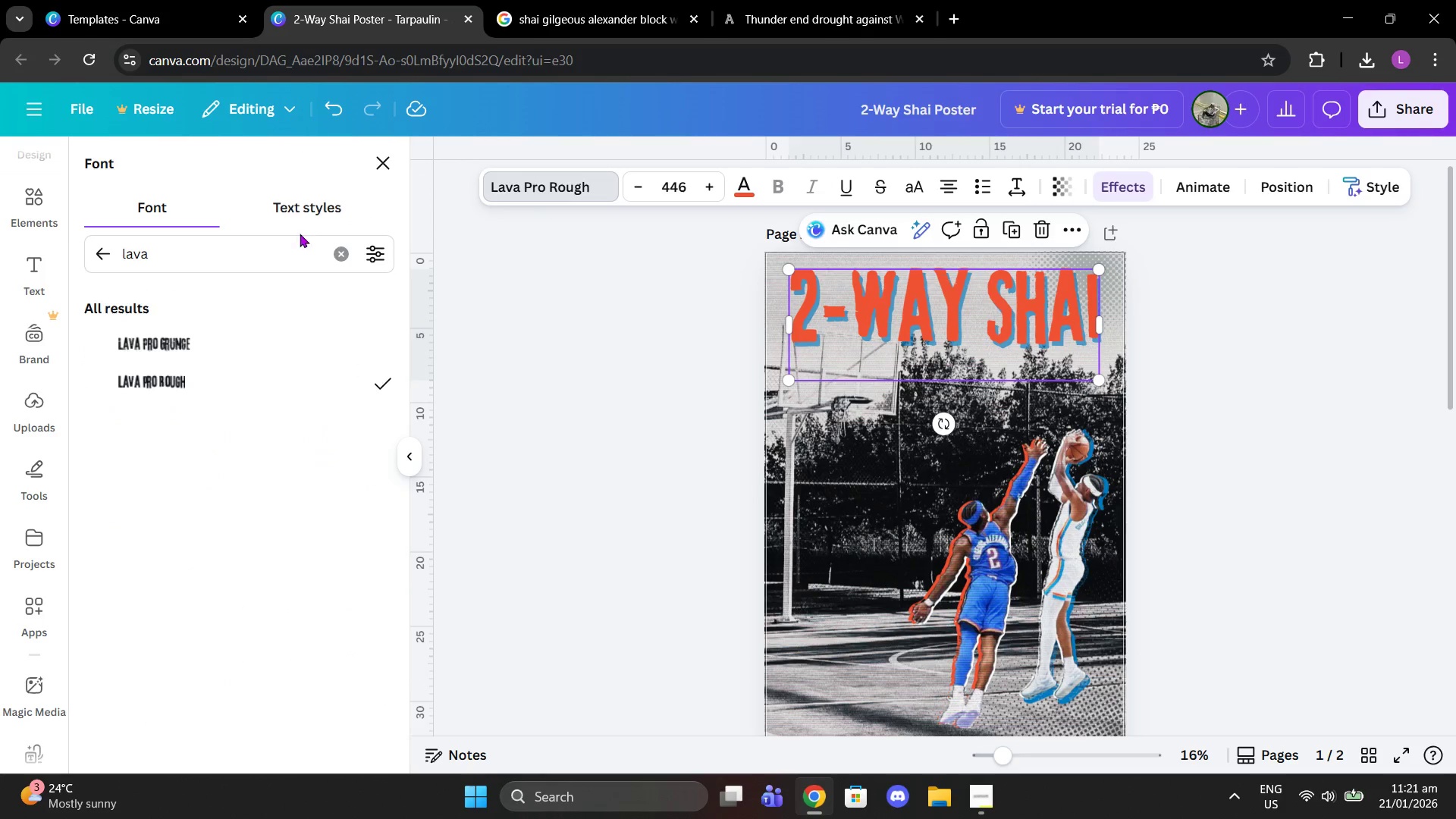 
left_click([342, 257])
 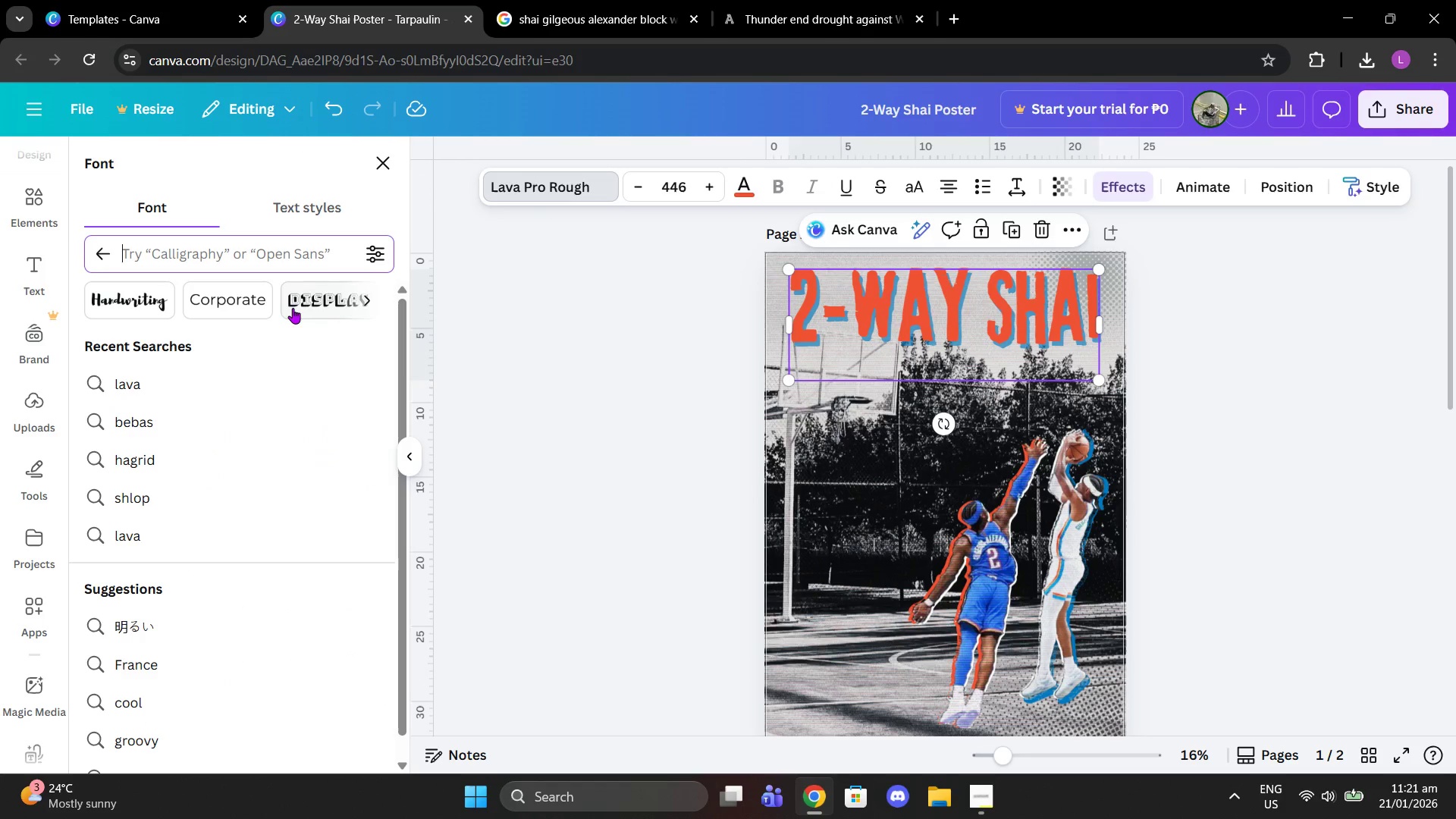 
left_click([296, 302])
 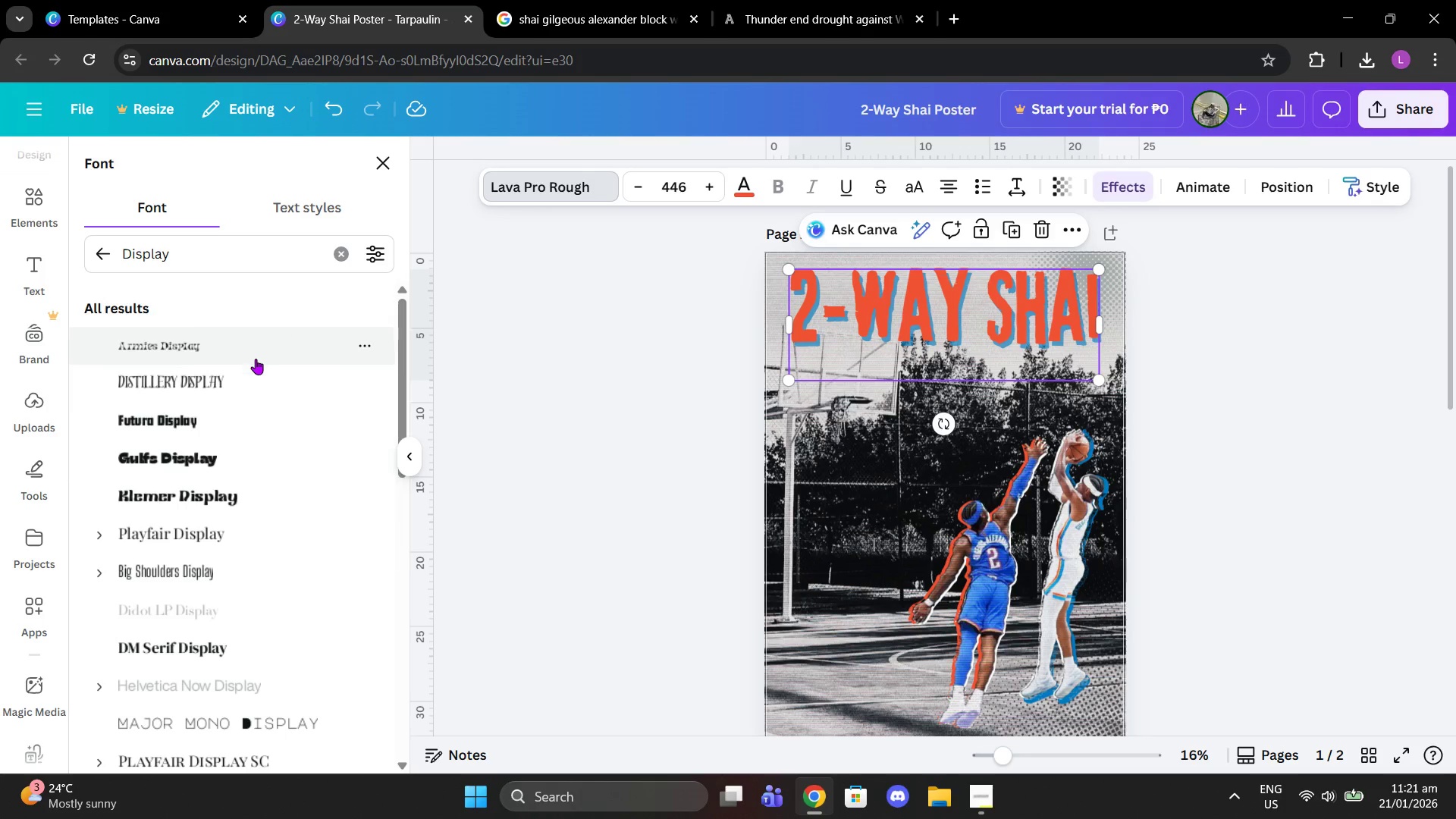 
left_click([207, 444])
 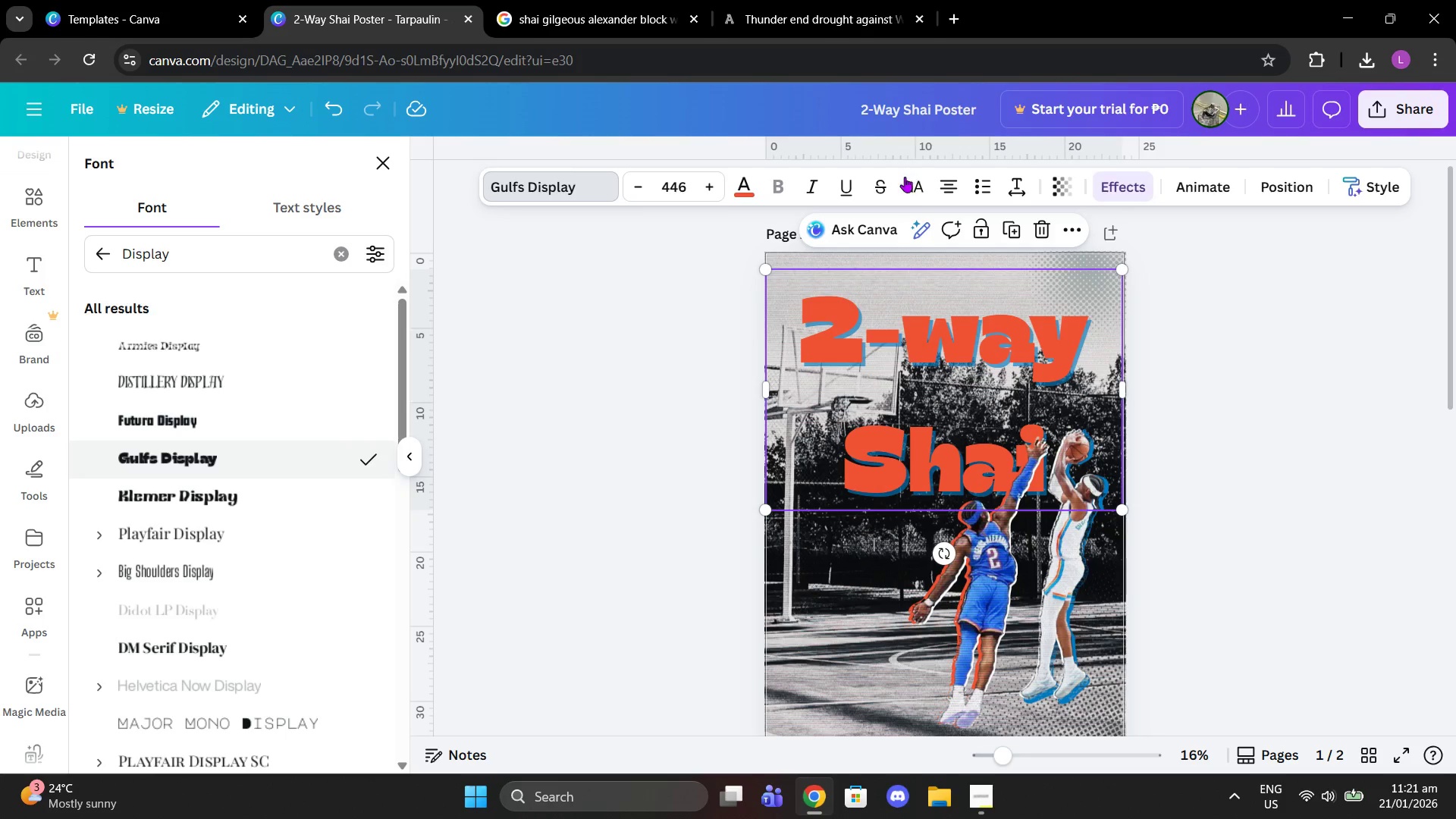 
scroll: coordinate [346, 434], scroll_direction: down, amount: 1.0
 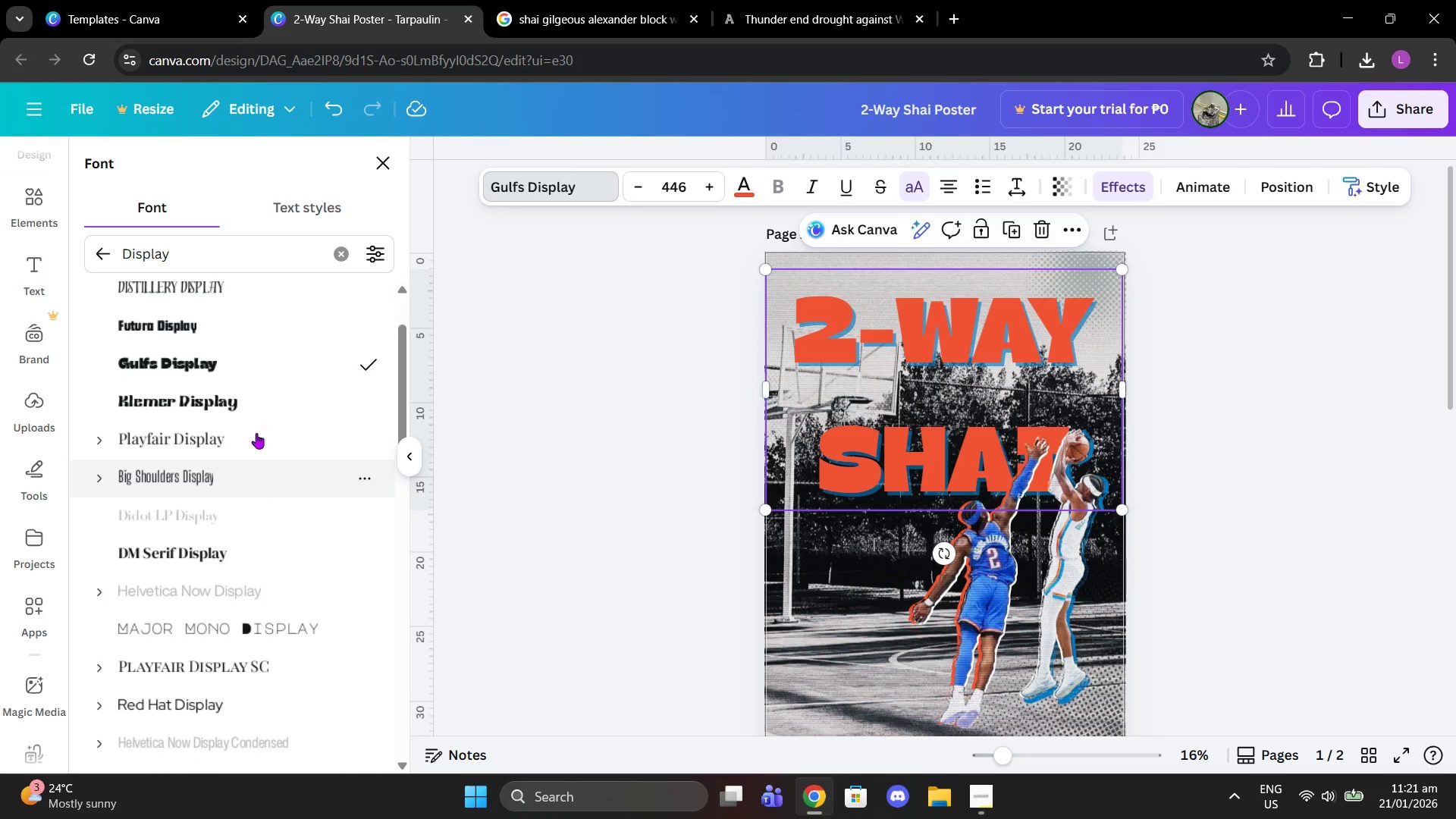 
left_click([254, 413])
 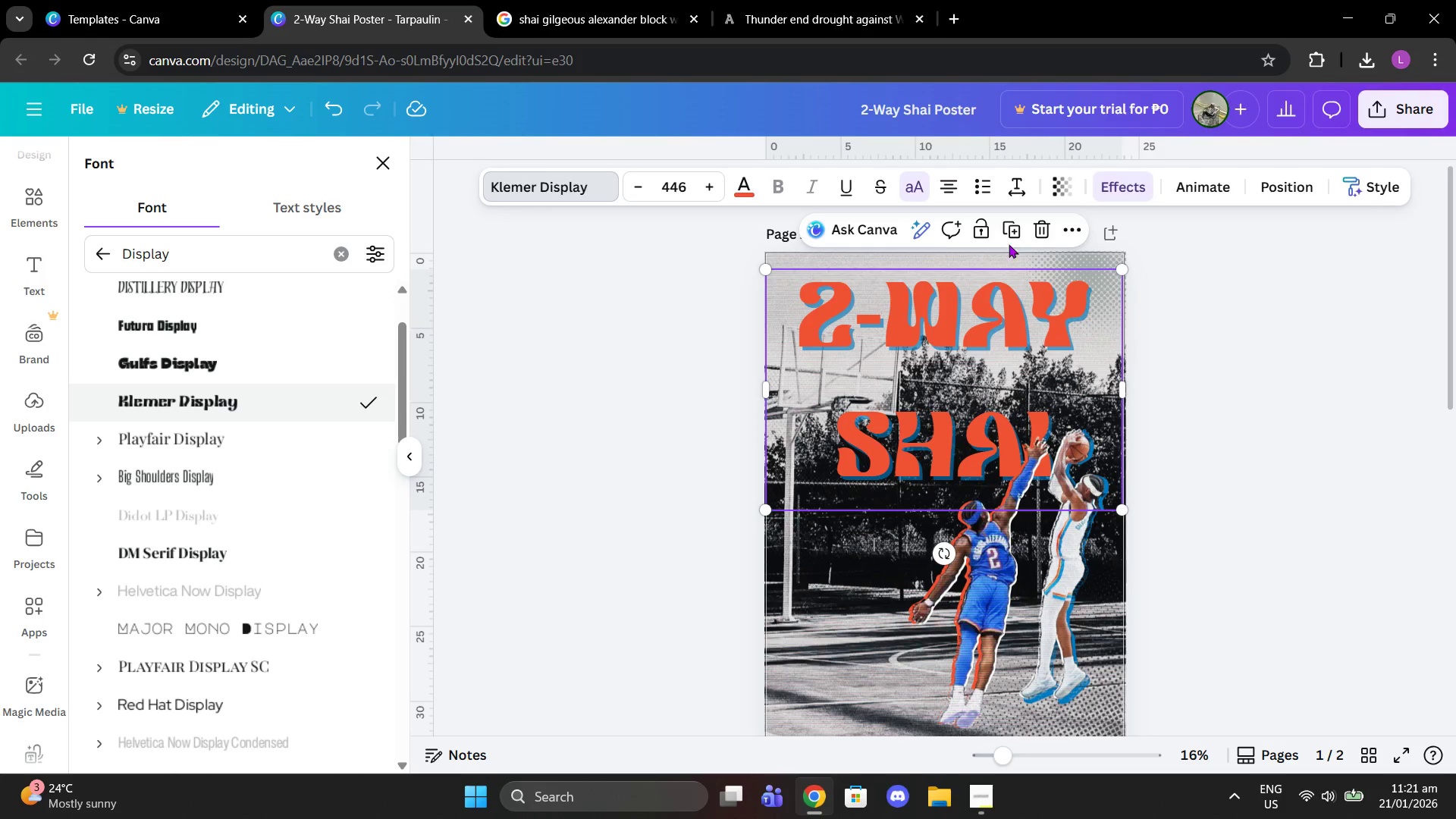 
wait(7.09)
 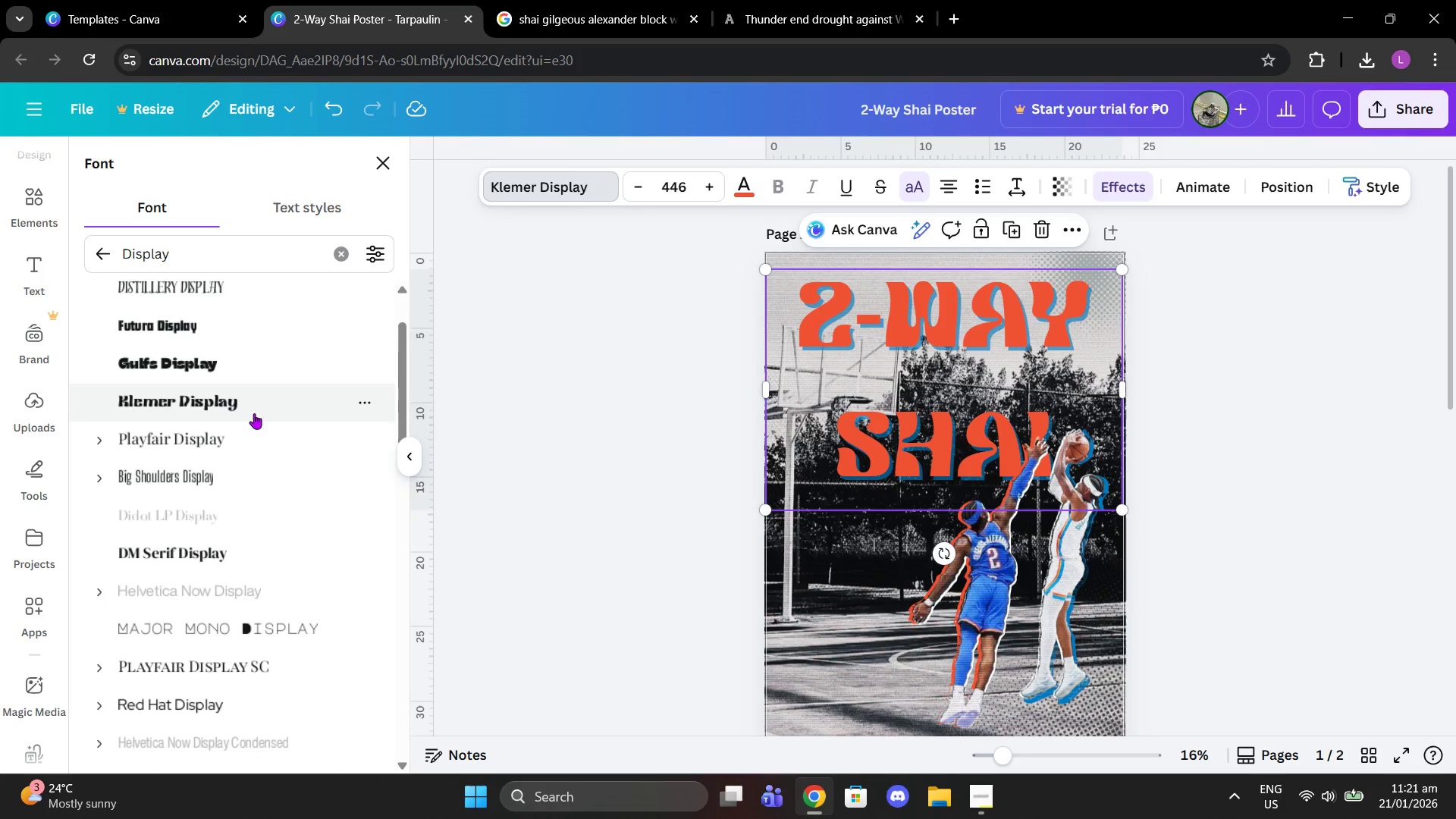 
left_click([1133, 173])
 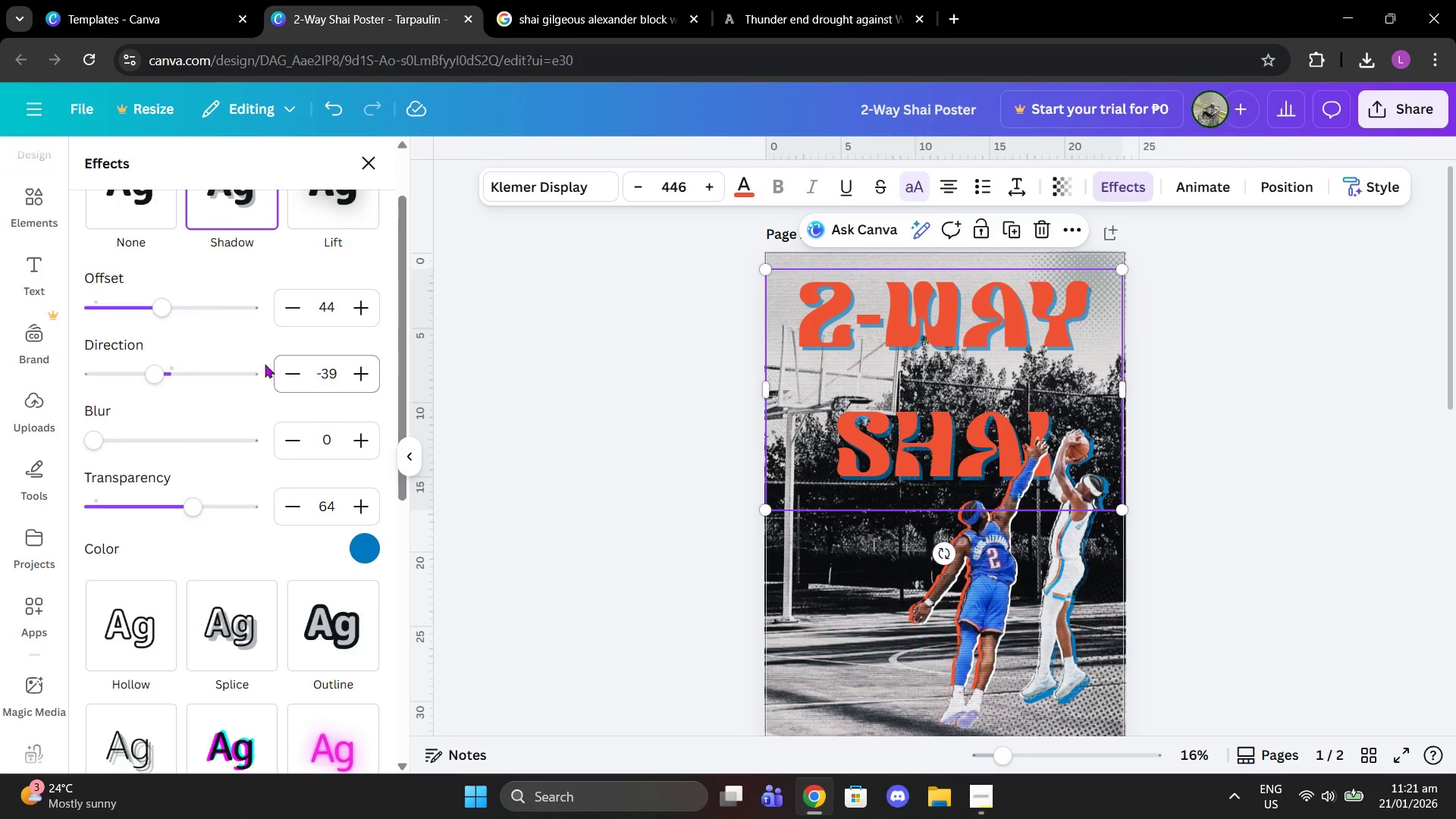 
scroll: coordinate [318, 345], scroll_direction: up, amount: 2.0
 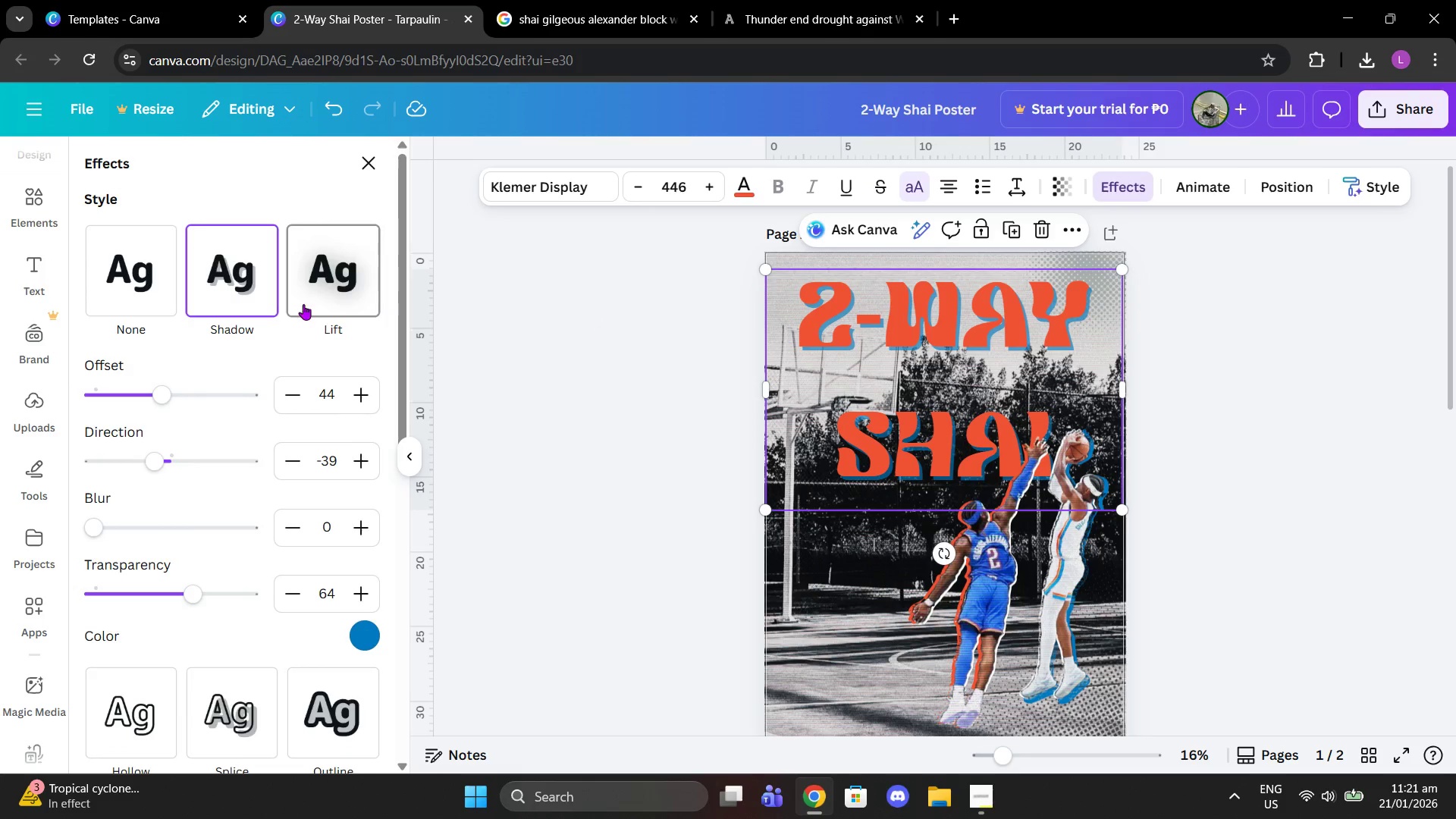 
left_click([155, 269])
 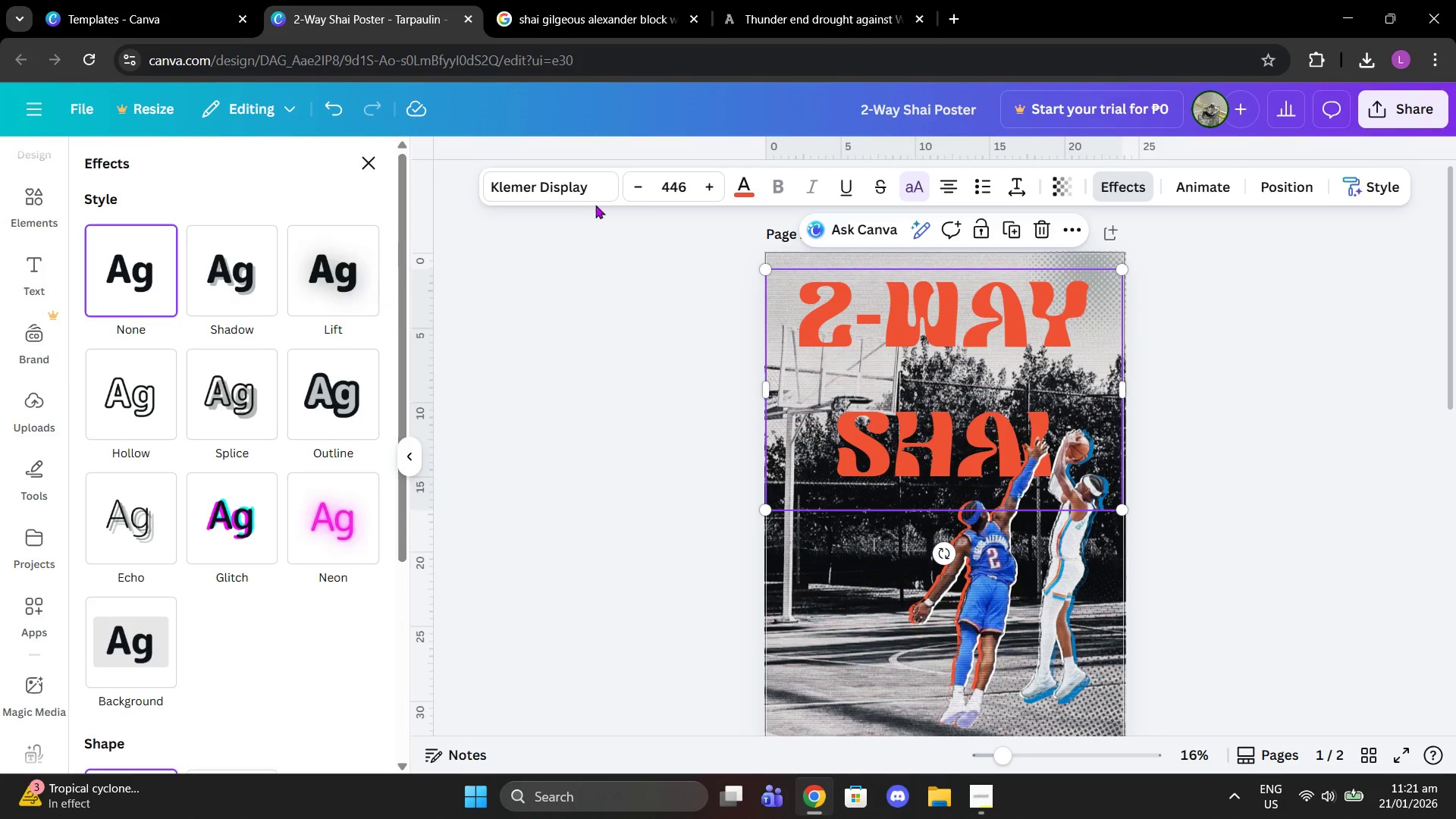 
left_click([561, 186])
 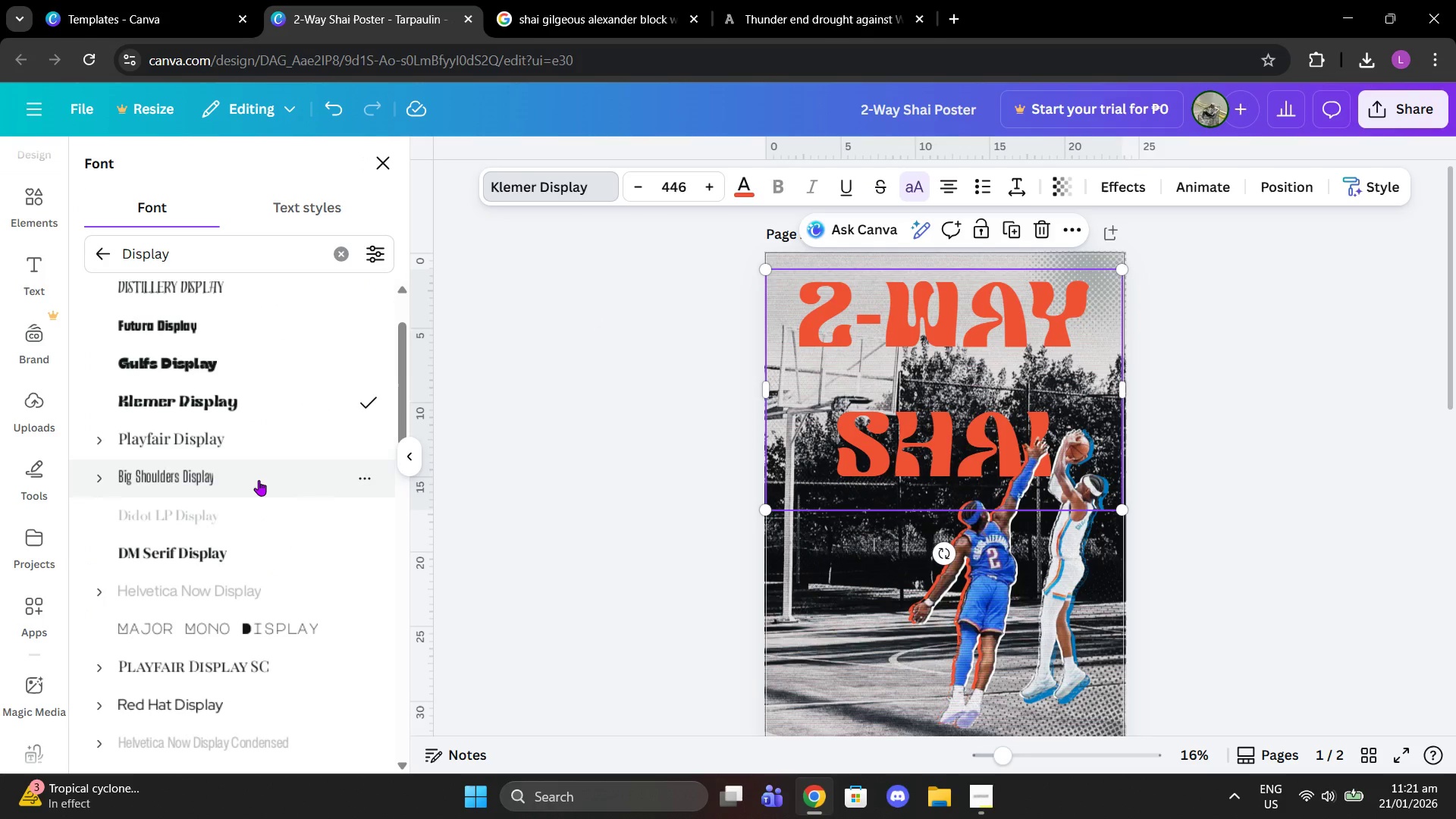 
left_click([259, 480])
 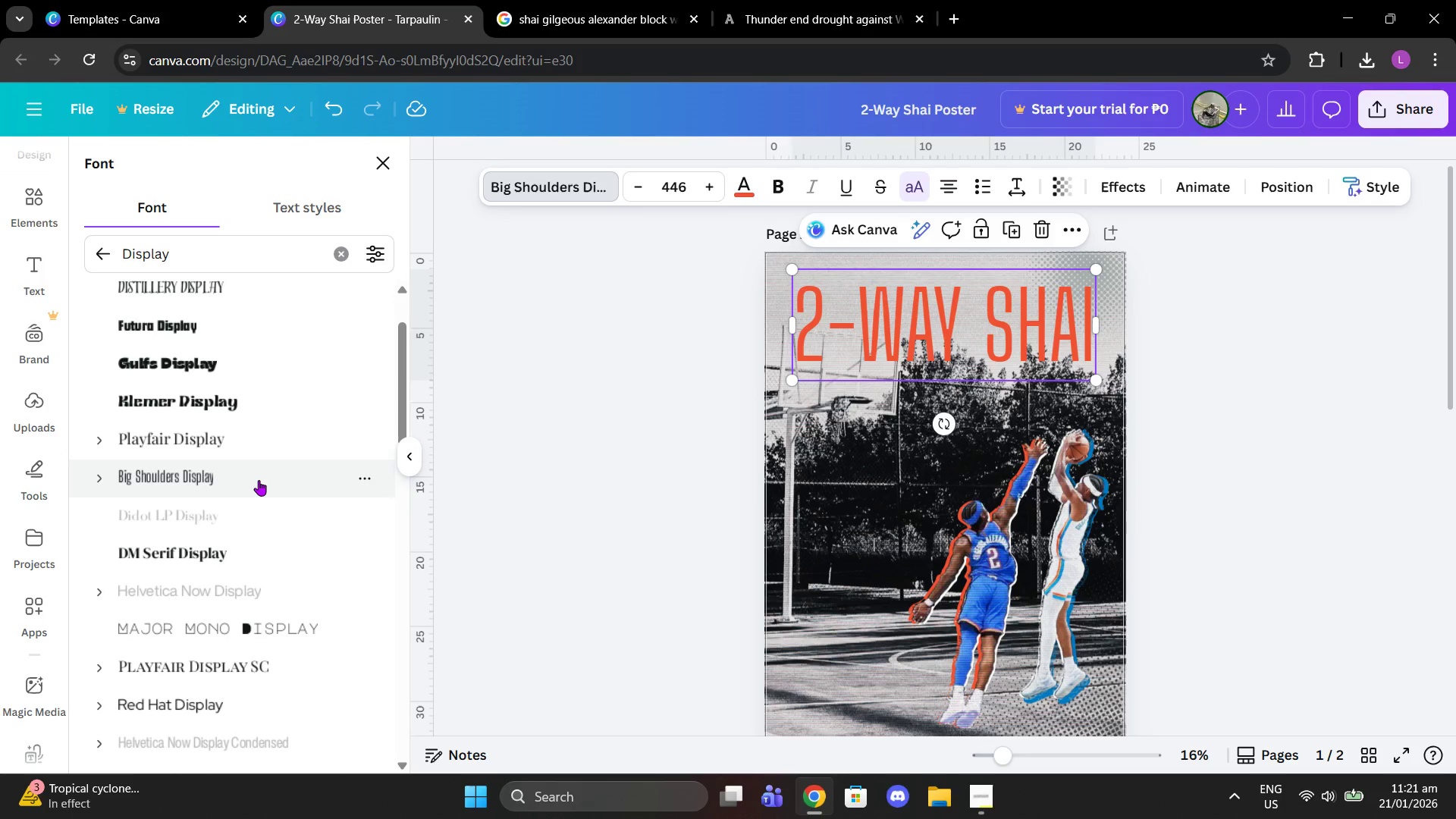 
left_click([243, 554])
 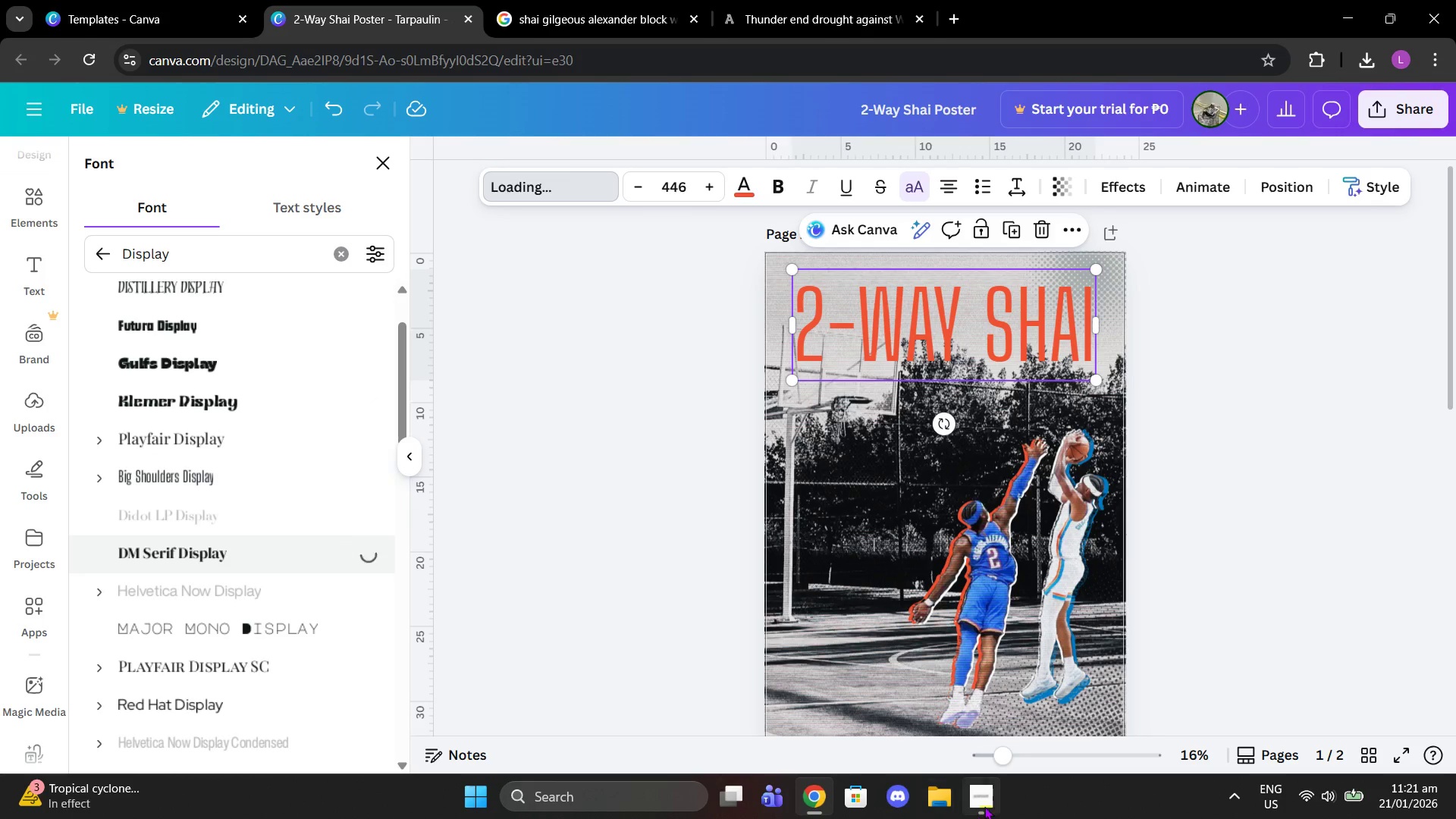 
left_click([985, 797])